 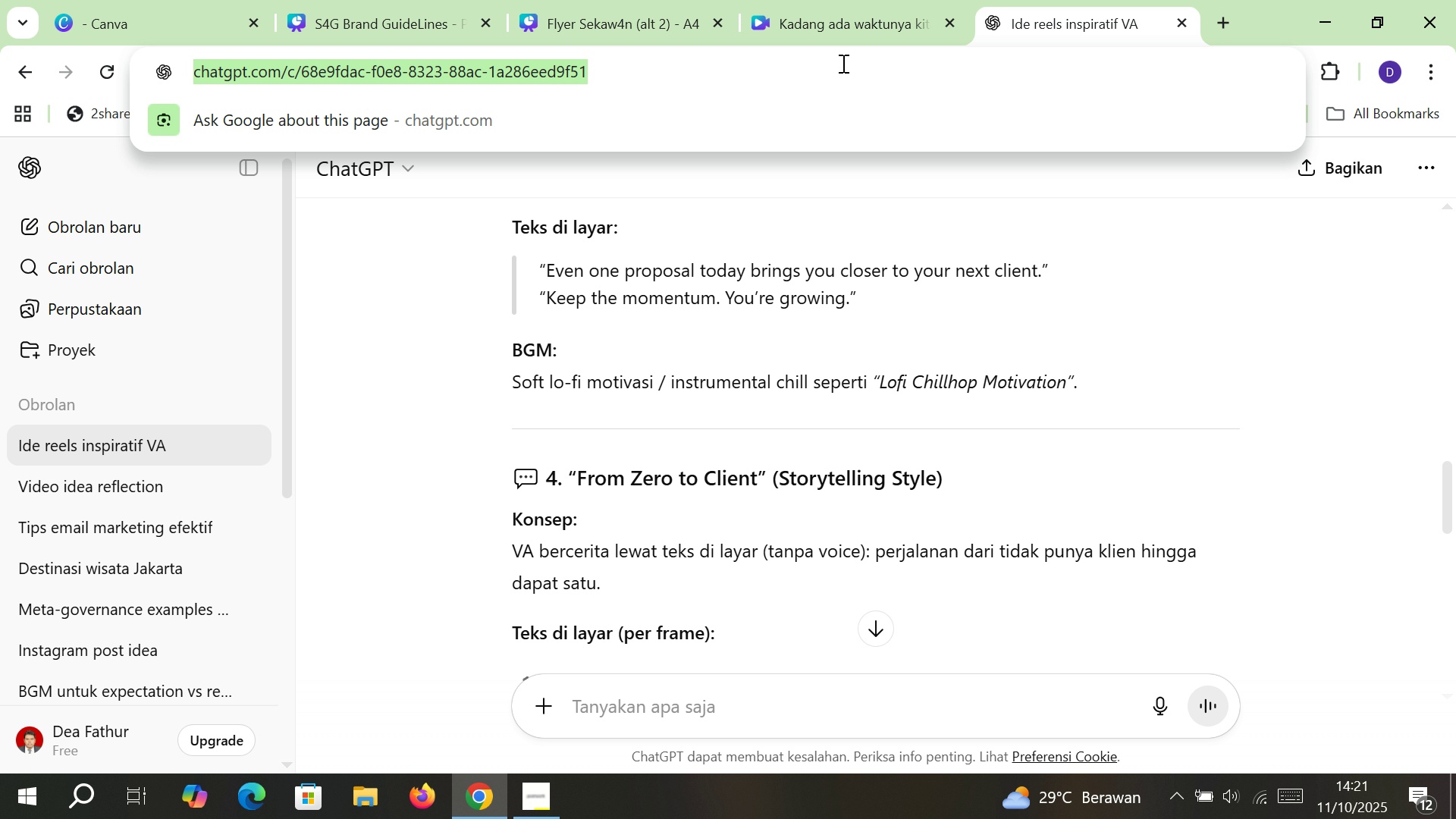 
type(PENIPU BAHASA)
 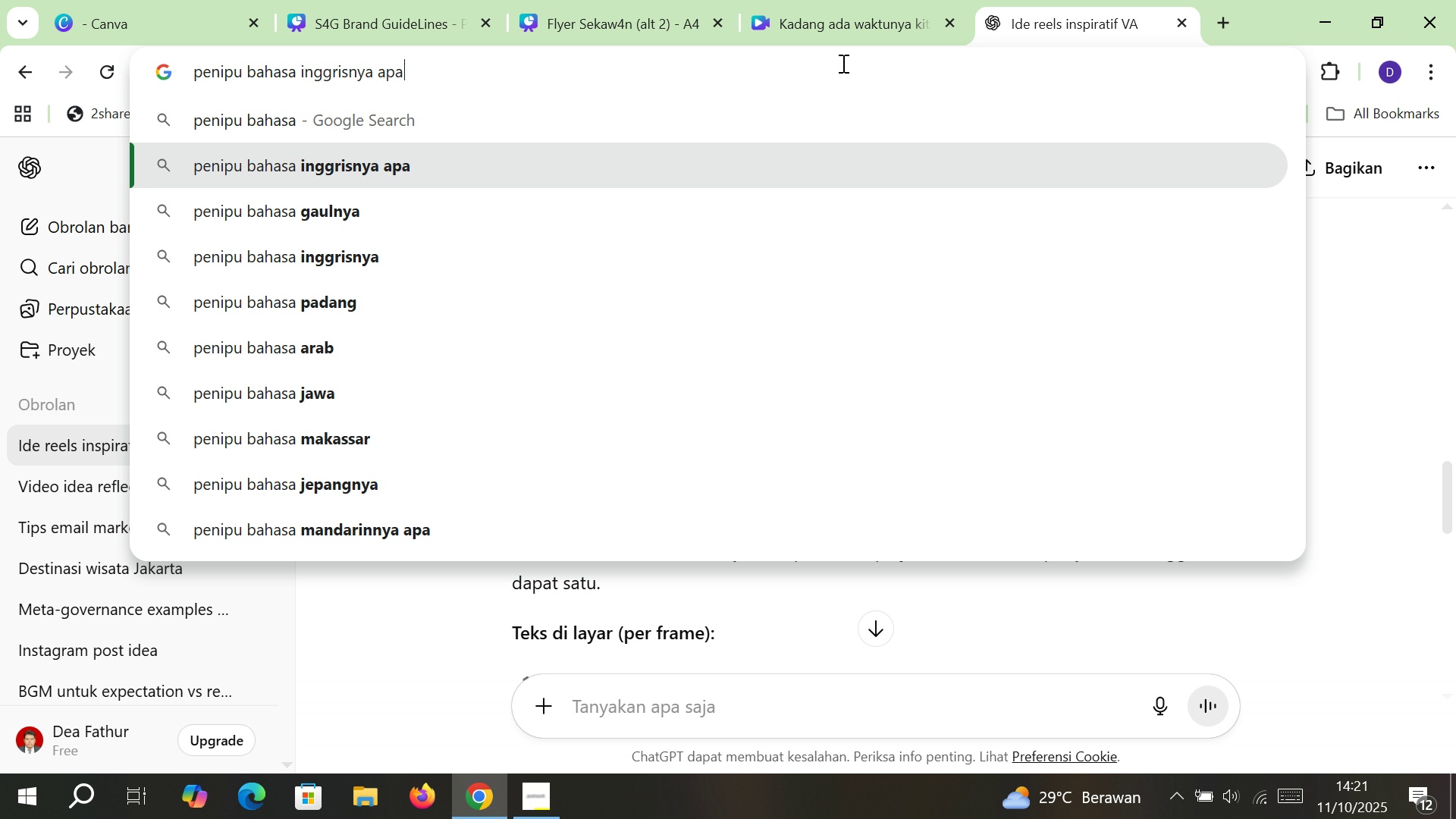 
key(ArrowDown)
 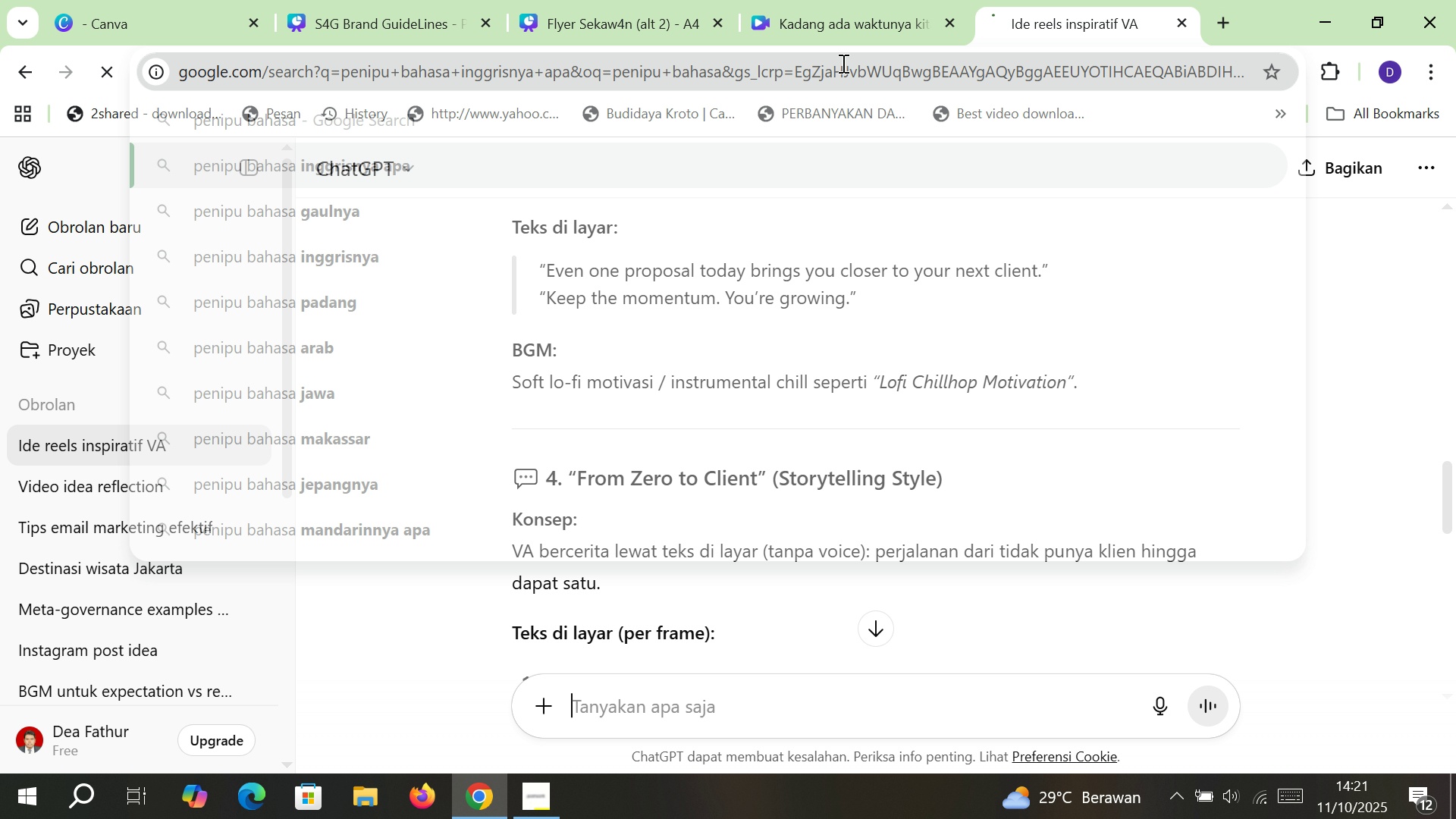 
key(Enter)
 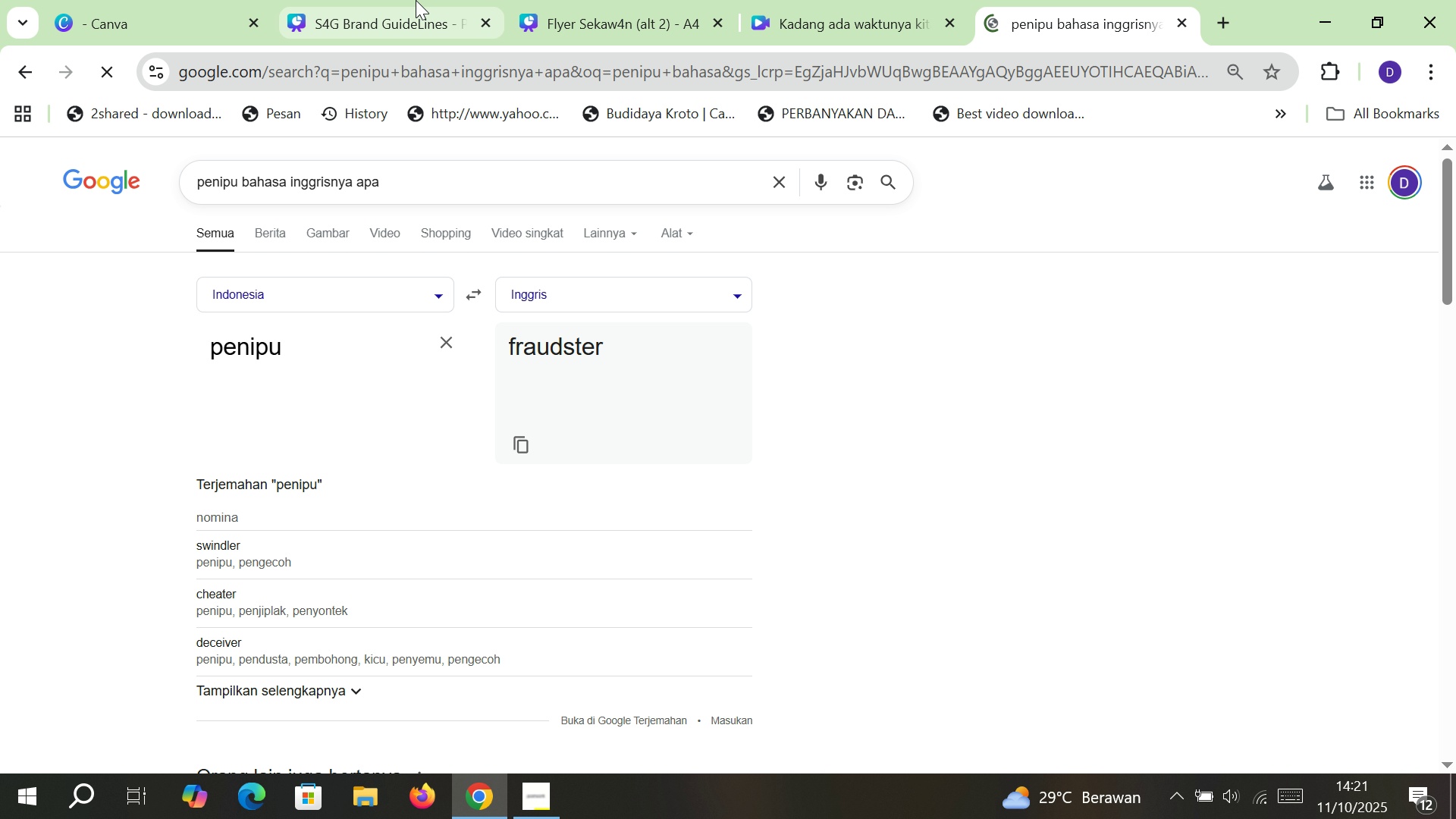 
left_click([406, 0])
 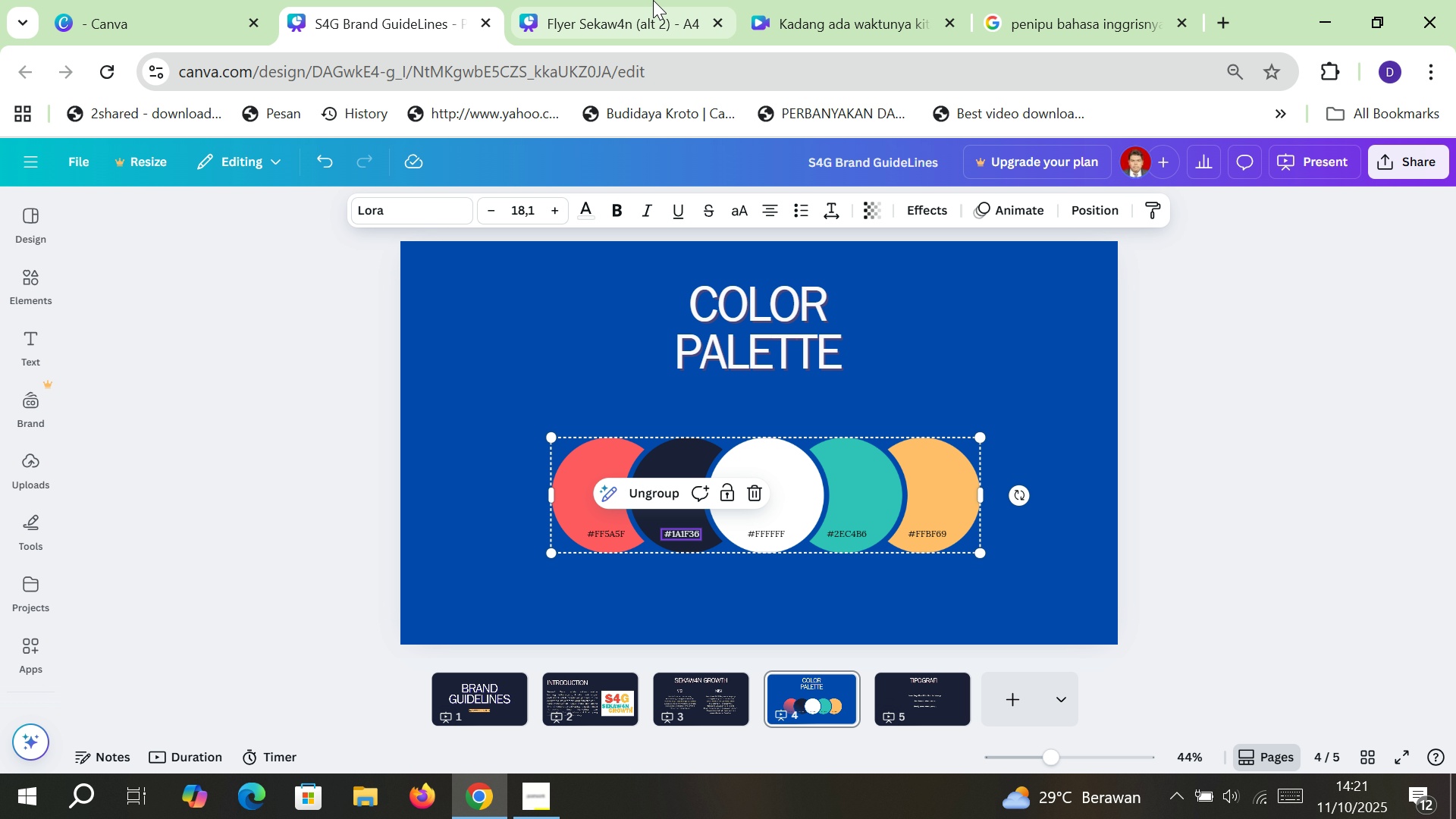 
left_click([653, 0])
 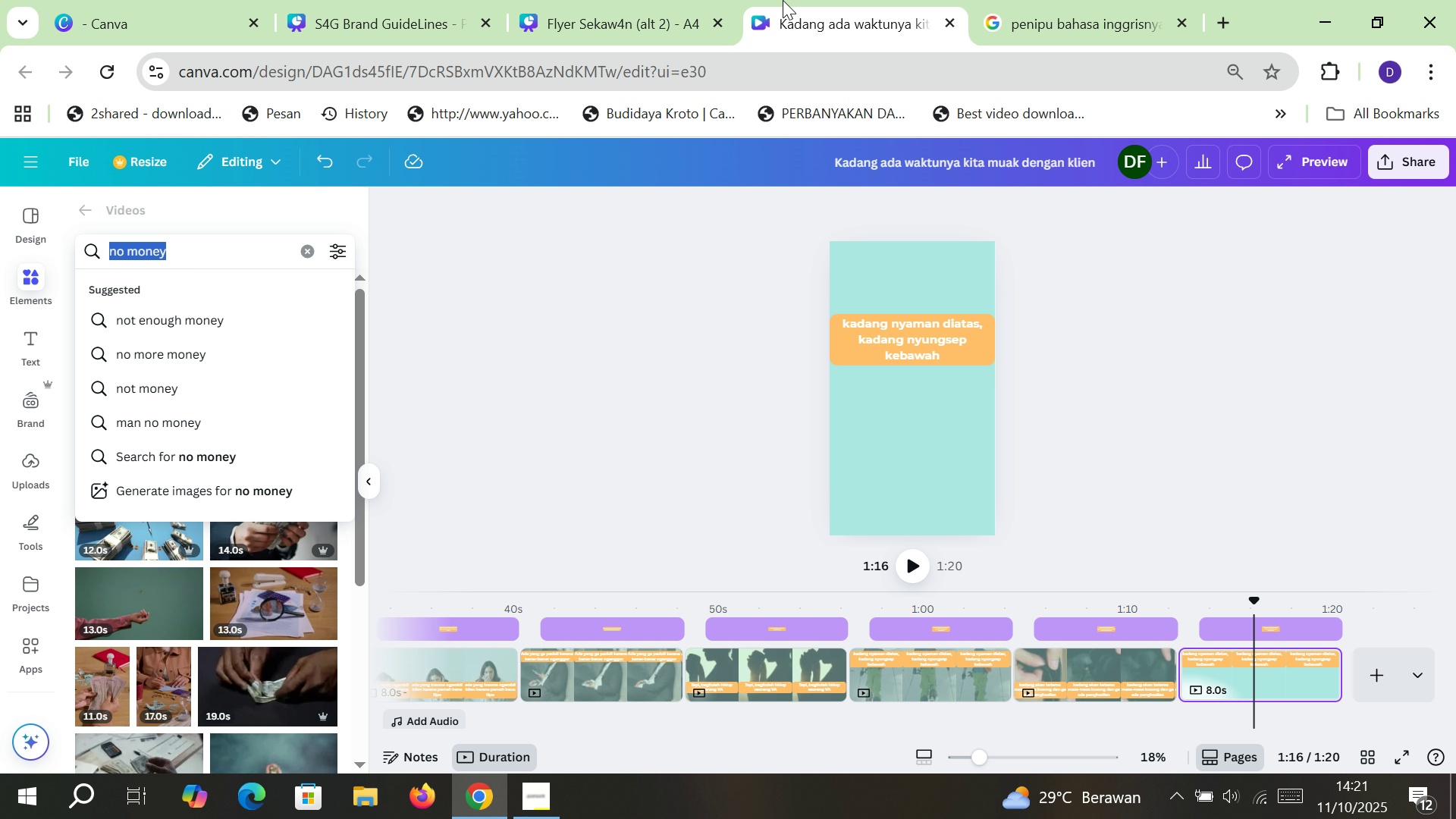 
left_click([783, 0])
 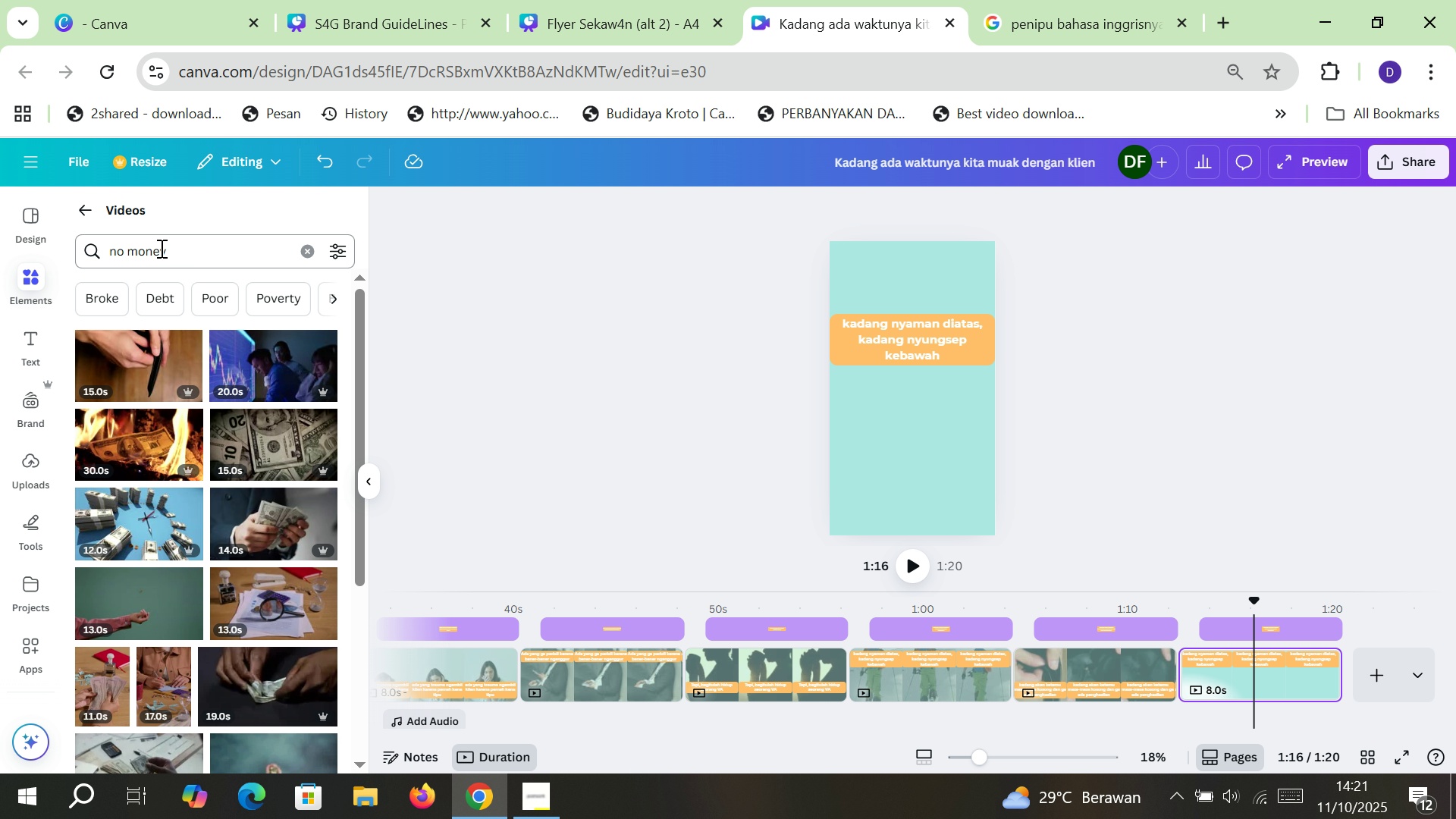 
left_click_drag(start_coordinate=[177, 249], to_coordinate=[100, 253])
 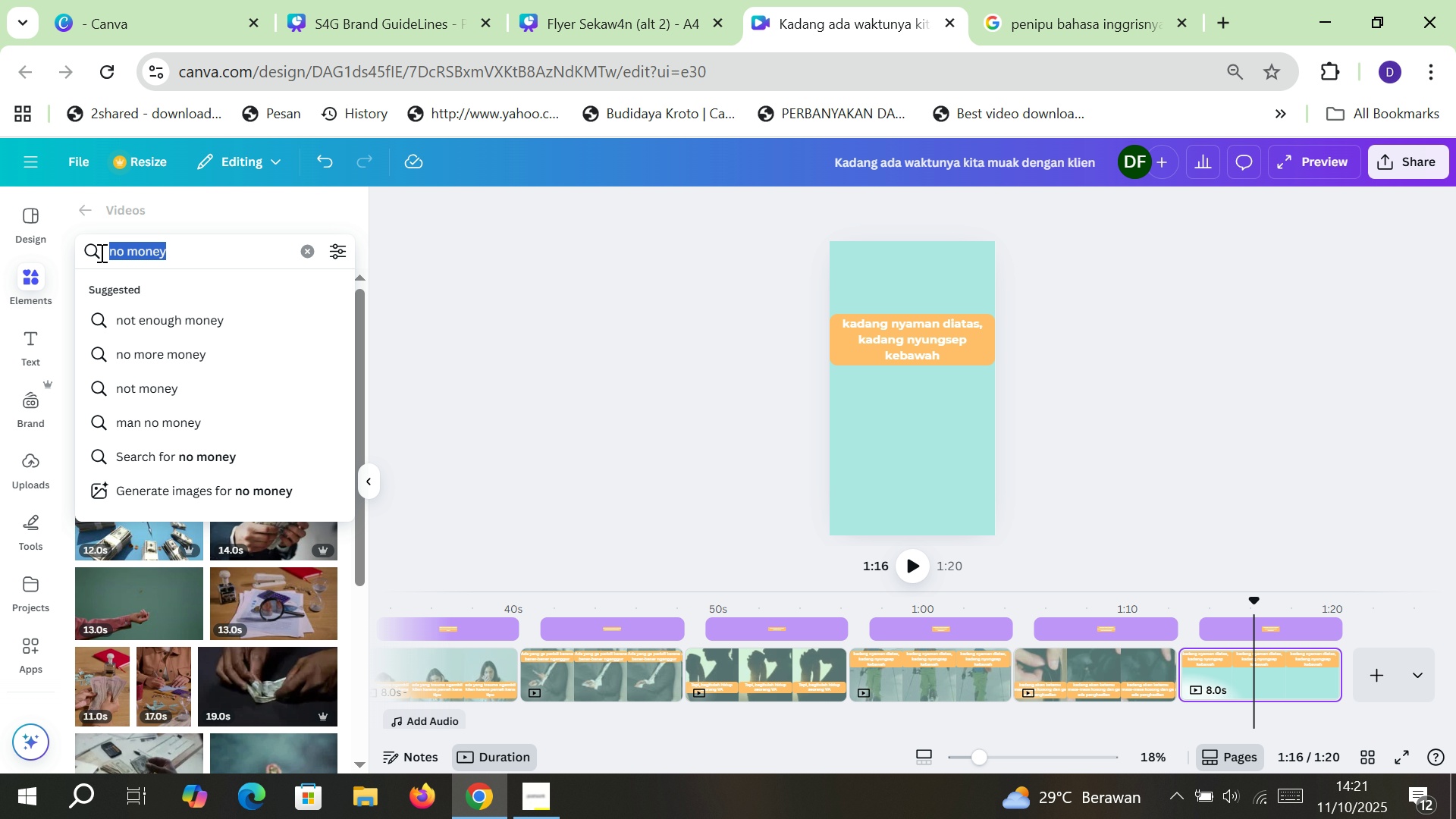 
type(FRAUDSTER)
 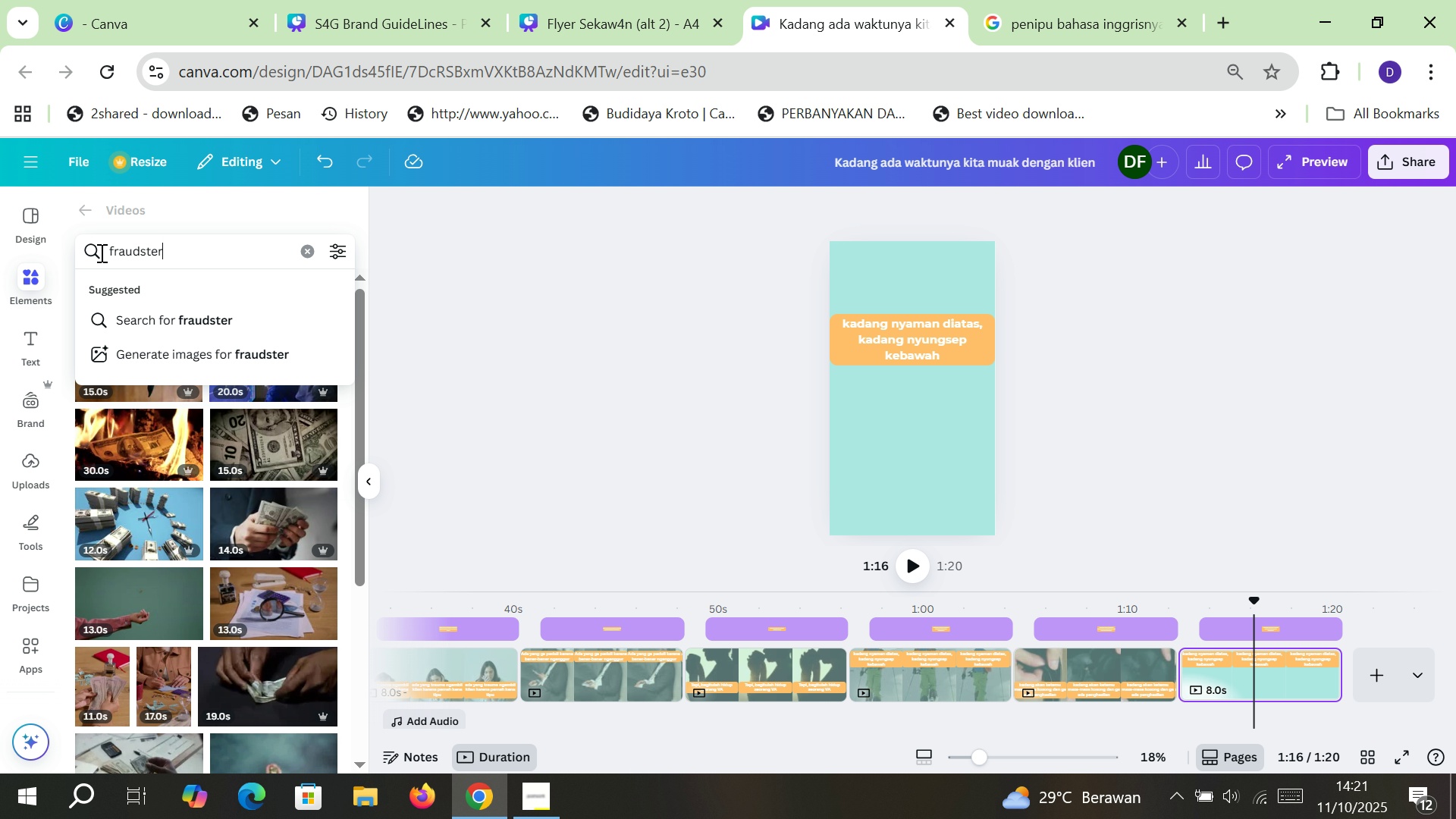 
key(Enter)
 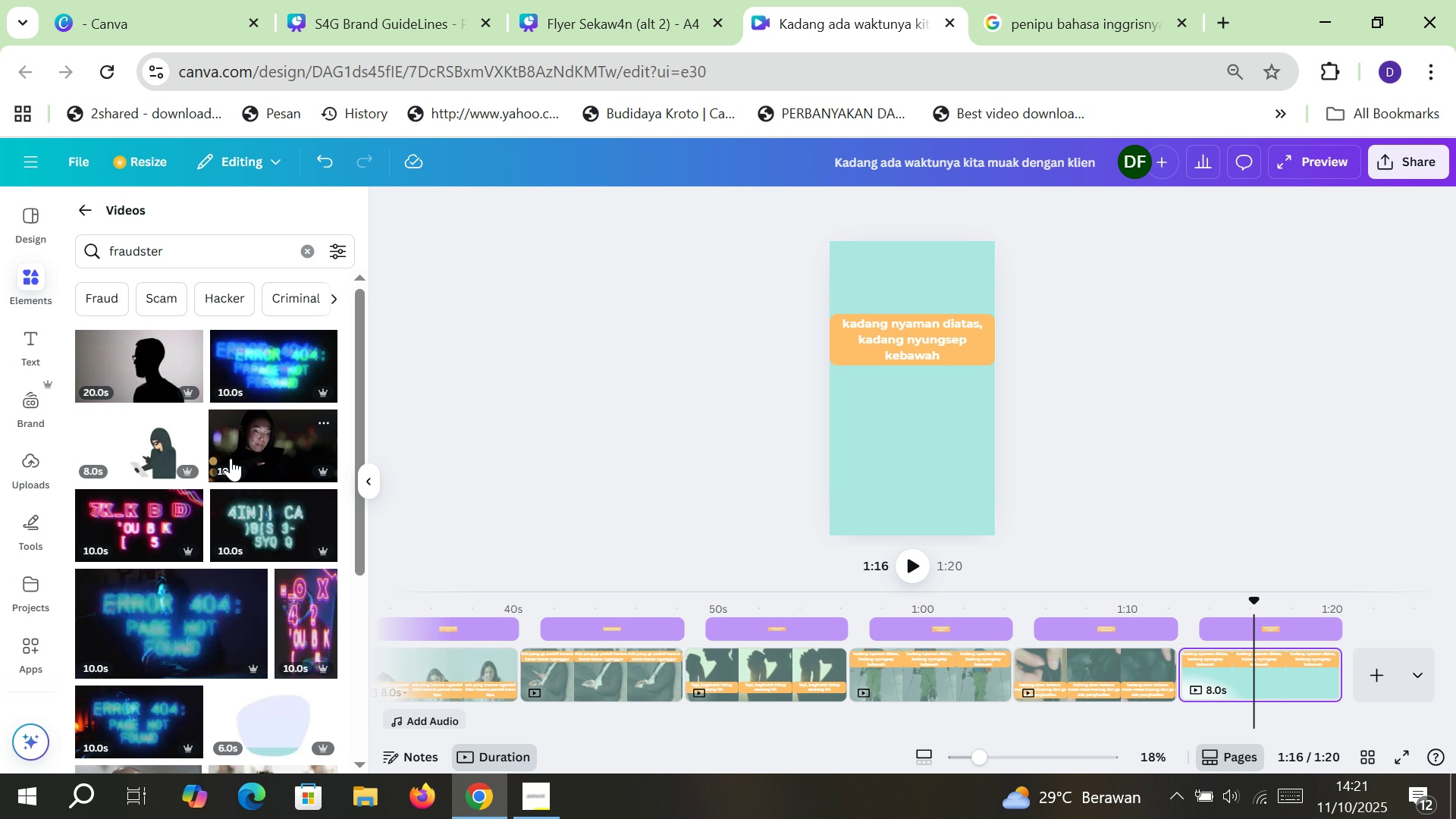 
wait(7.02)
 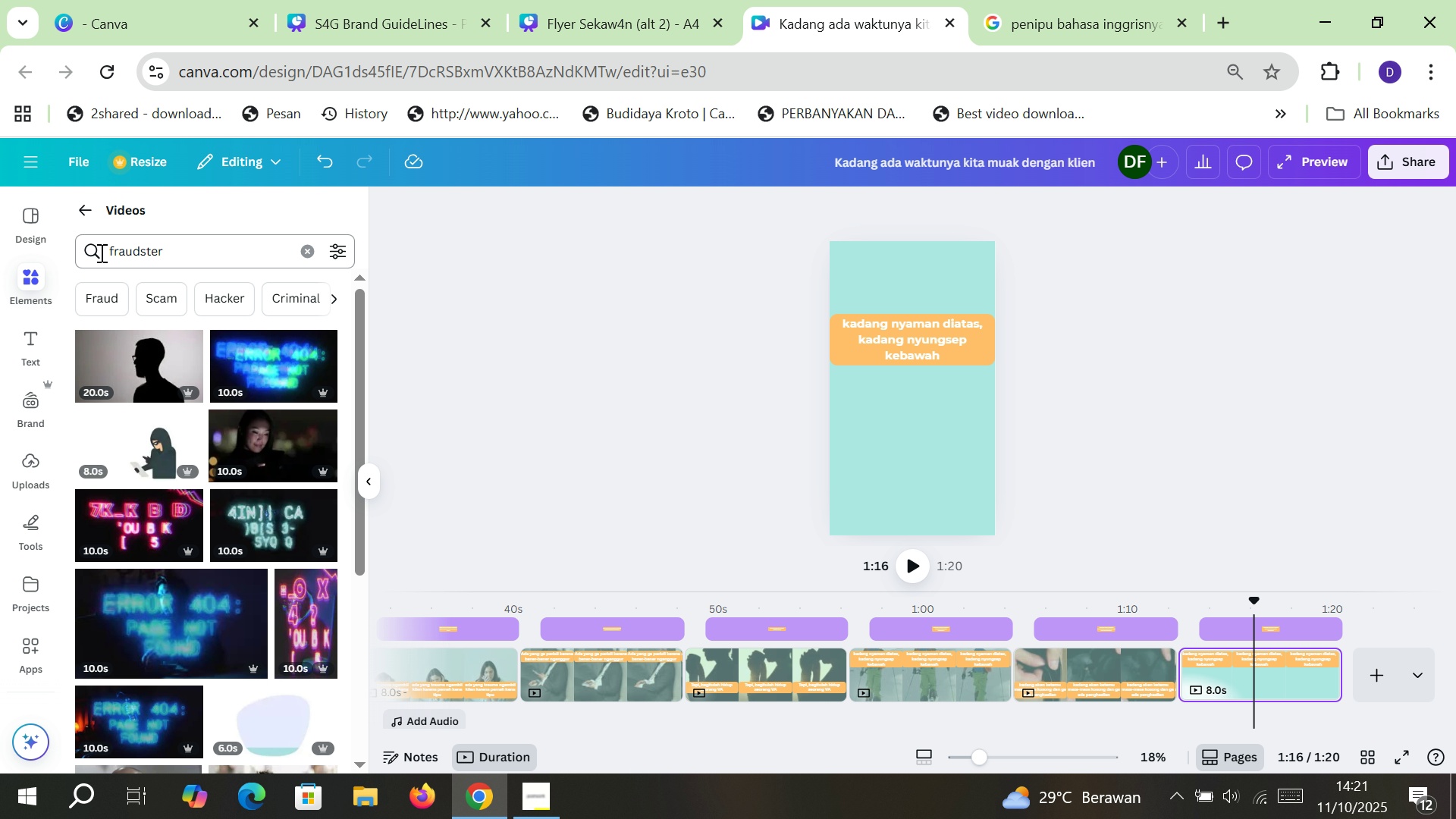 
double_click([138, 249])
 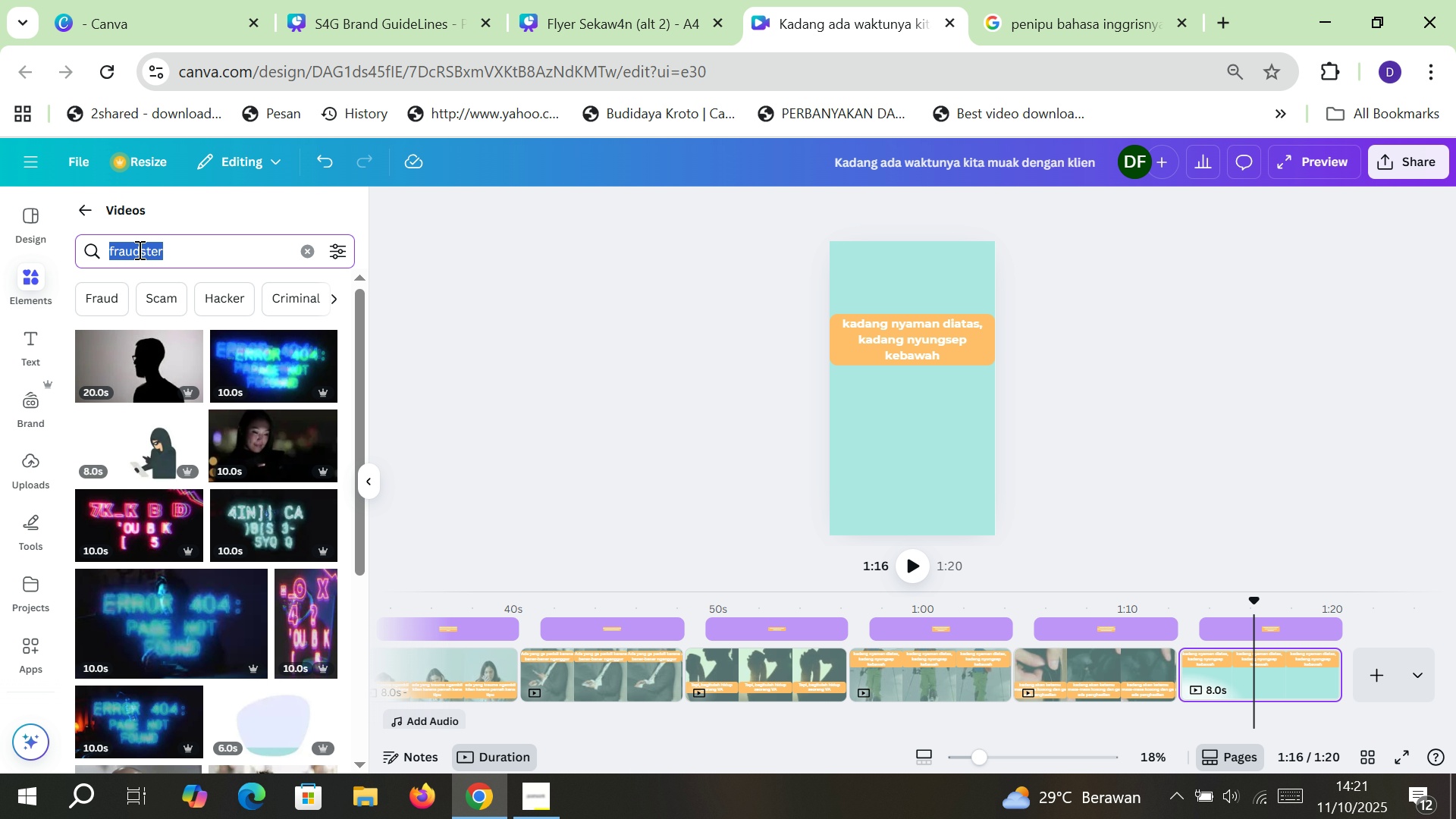 
type(SCAM)
 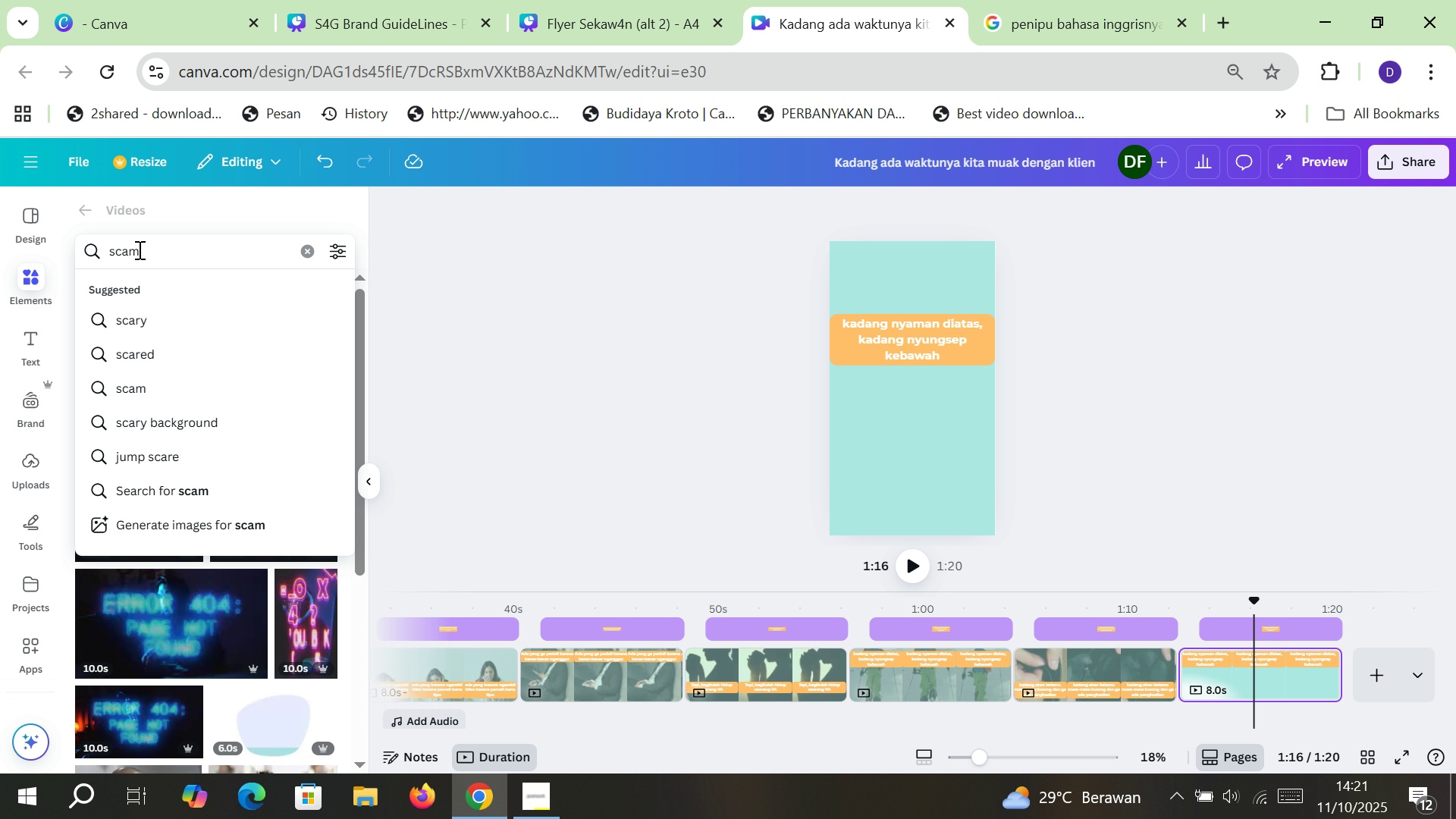 
key(Enter)
 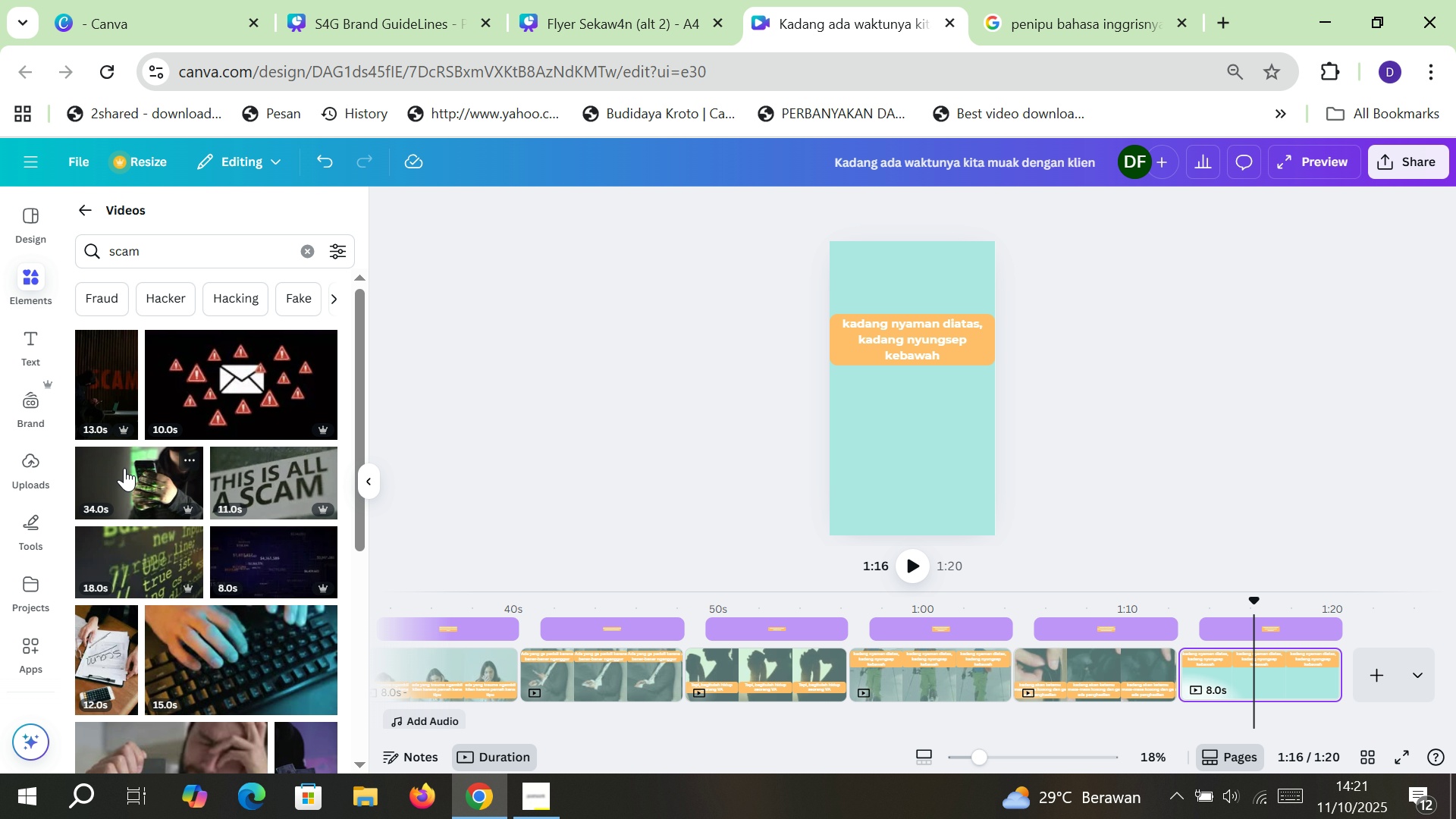 
scroll: coordinate [136, 517], scroll_direction: down, amount: 3.0
 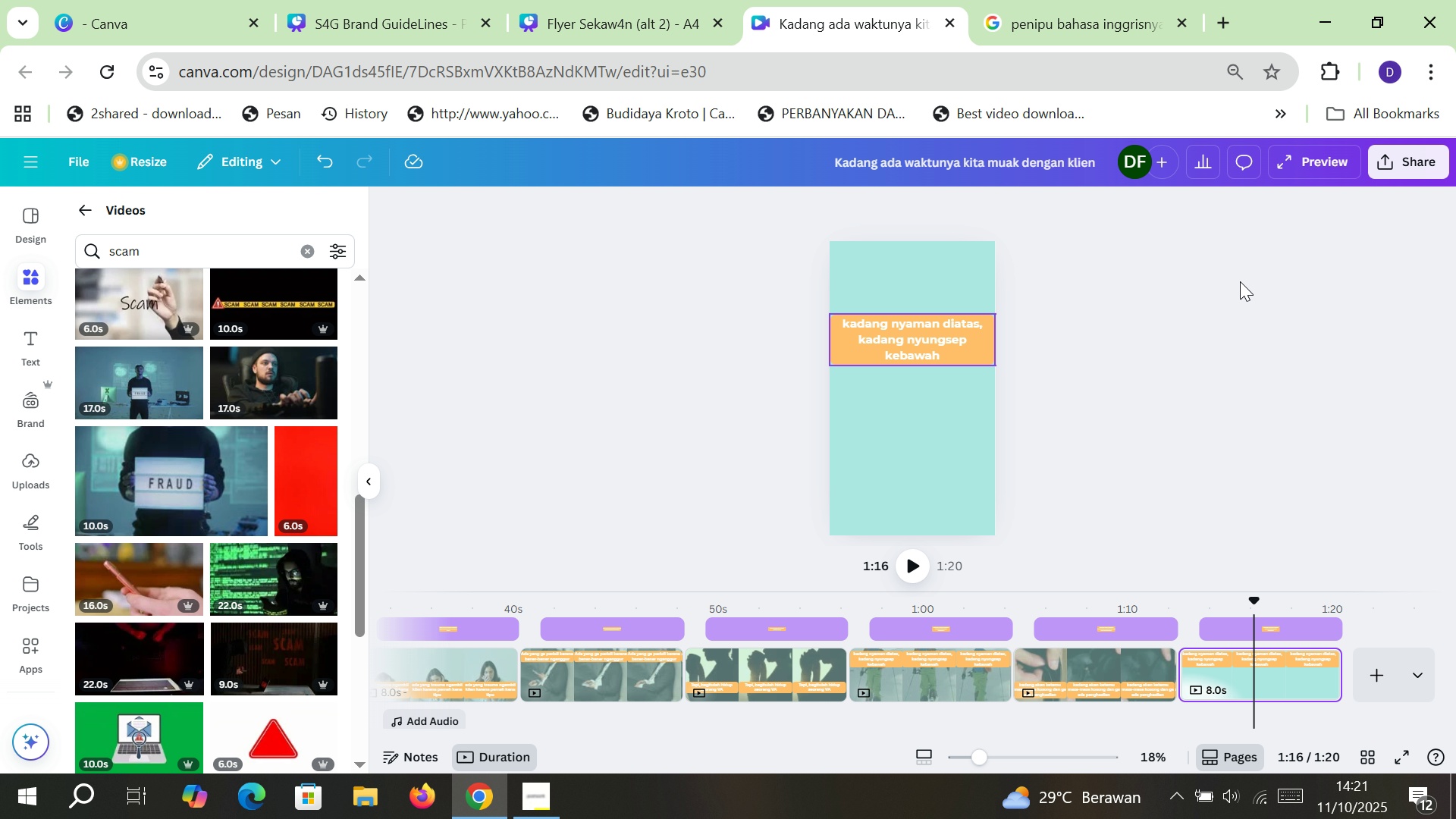 
double_click([952, 351])
 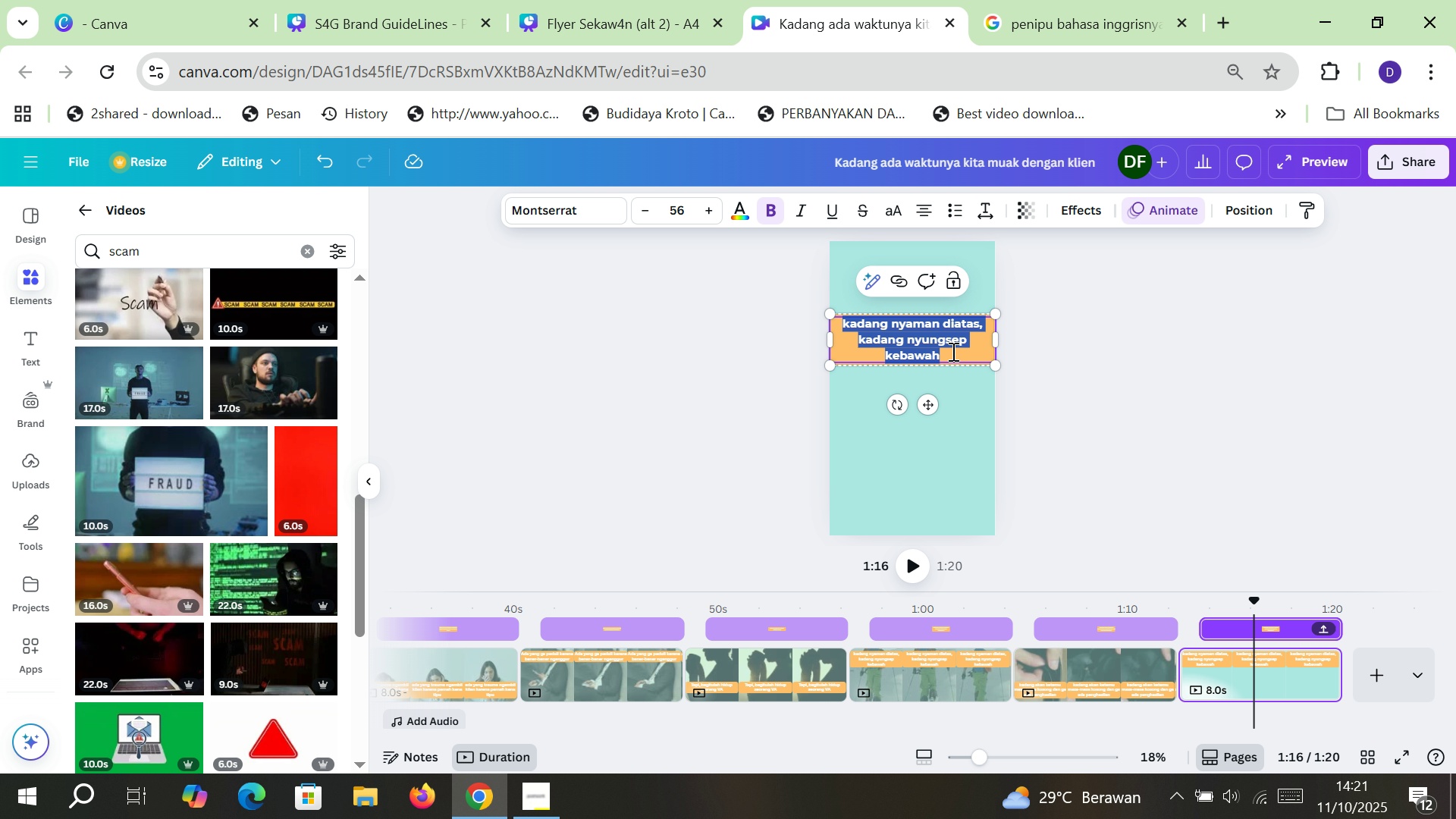 
type(KADANG KETEMU PENIPUYANGNGURSA )
key(Backspace)
key(Backspace)
key(Backspace)
type(AS WAKTU DAN TENAGA)
 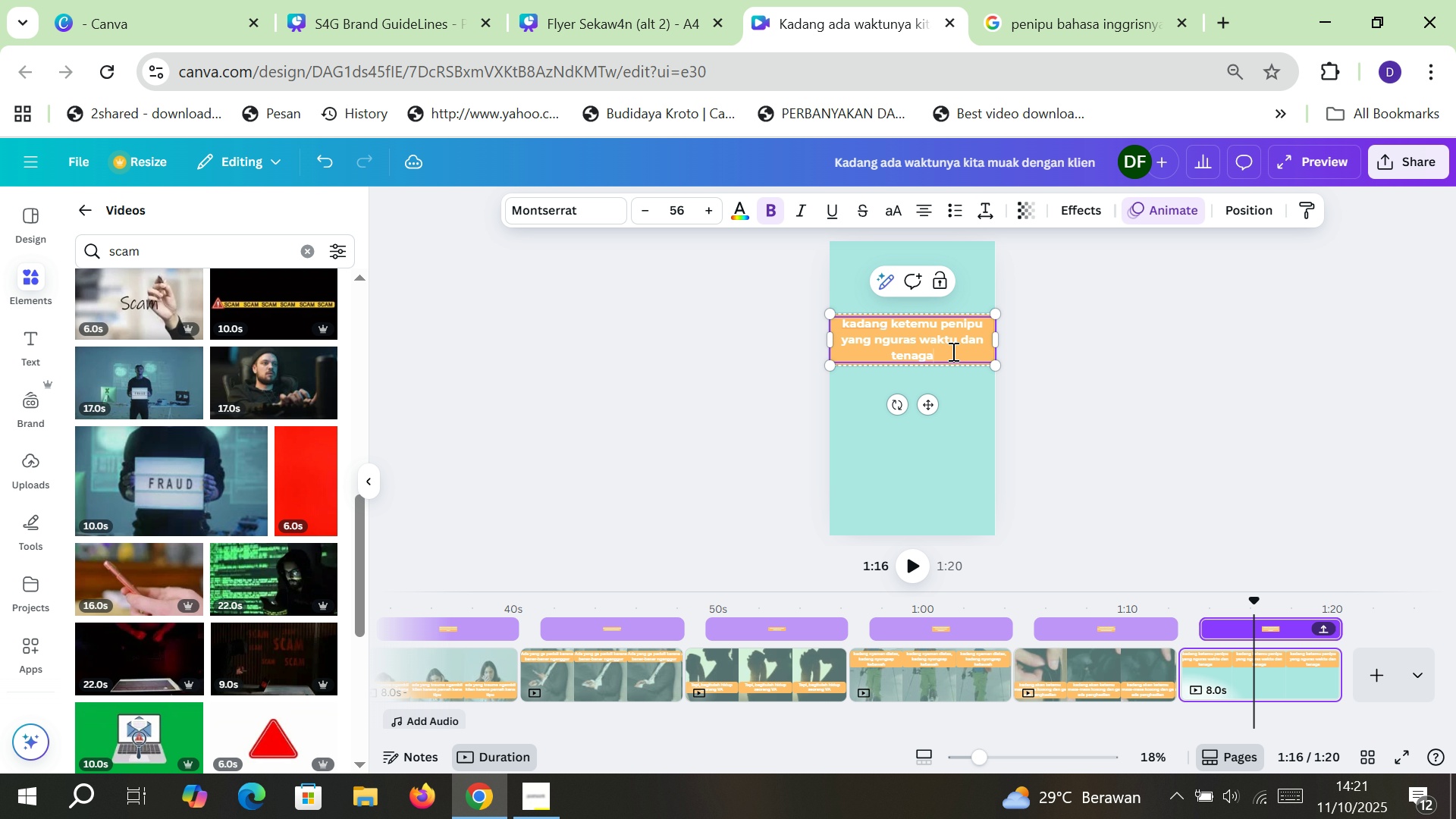 
left_click([1086, 369])
 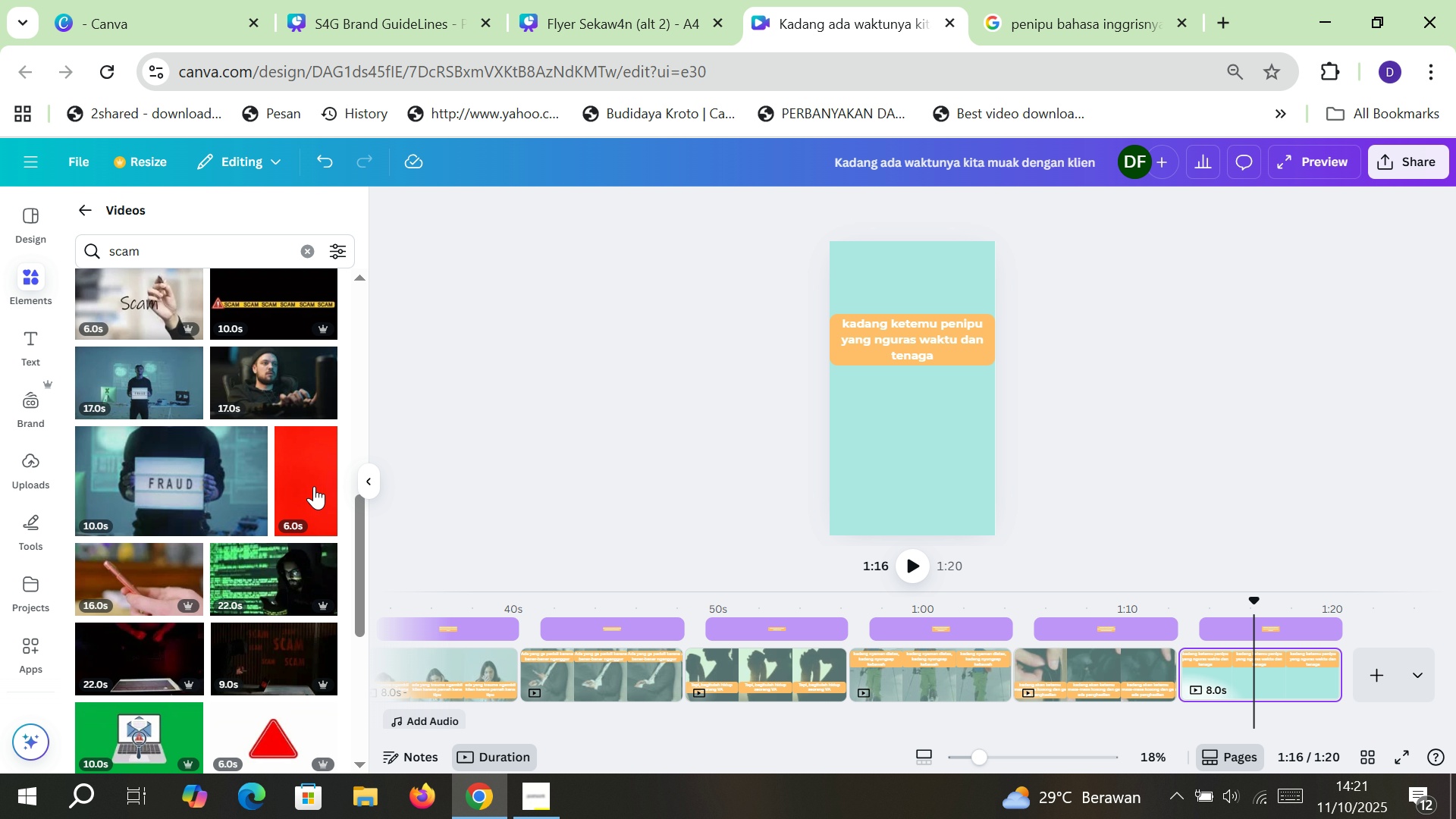 
left_click([265, 574])
 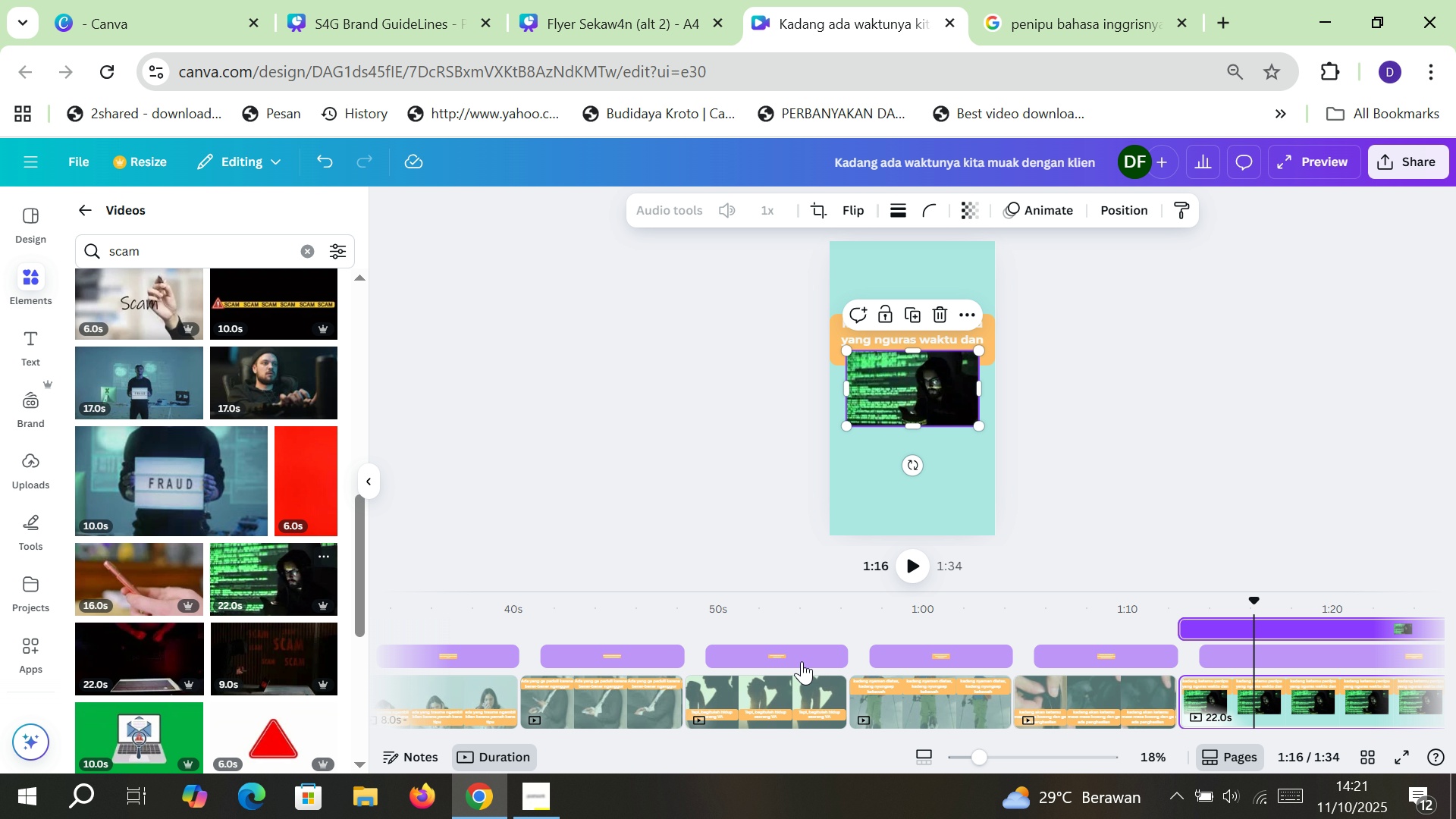 
scroll: coordinate [844, 659], scroll_direction: down, amount: 1.0
 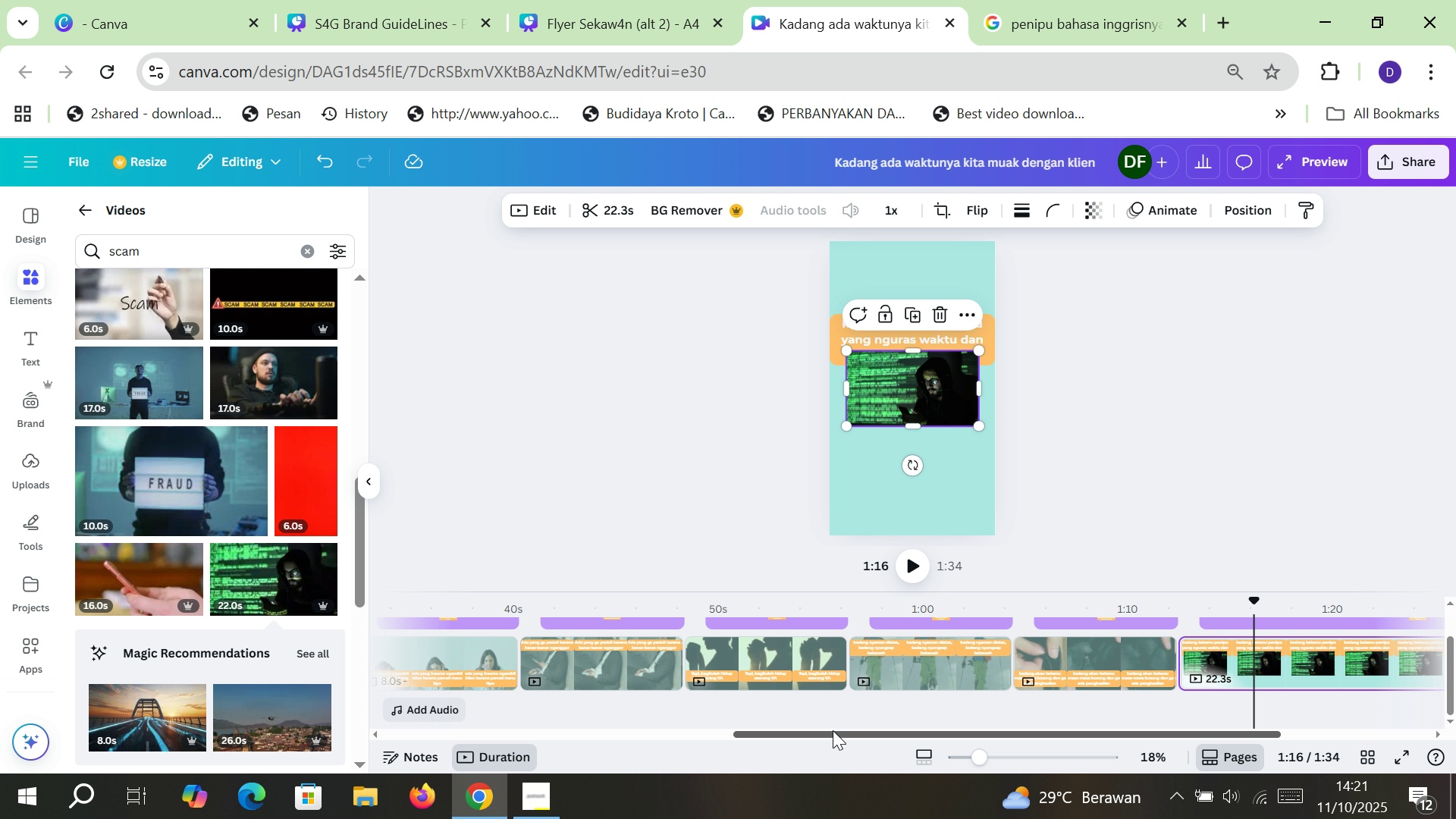 
left_click_drag(start_coordinate=[833, 730], to_coordinate=[1036, 733])
 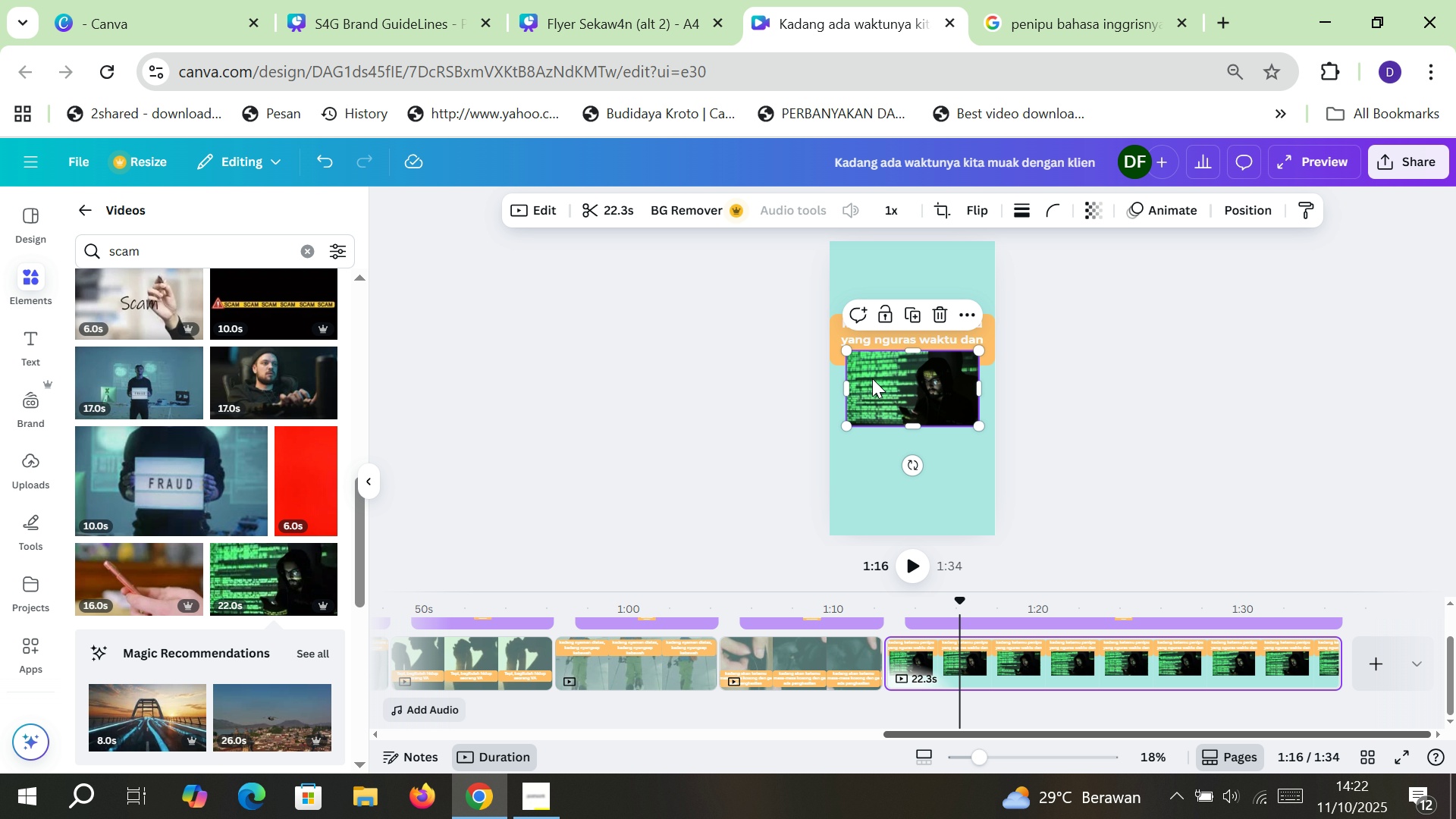 
left_click_drag(start_coordinate=[877, 380], to_coordinate=[805, 275])
 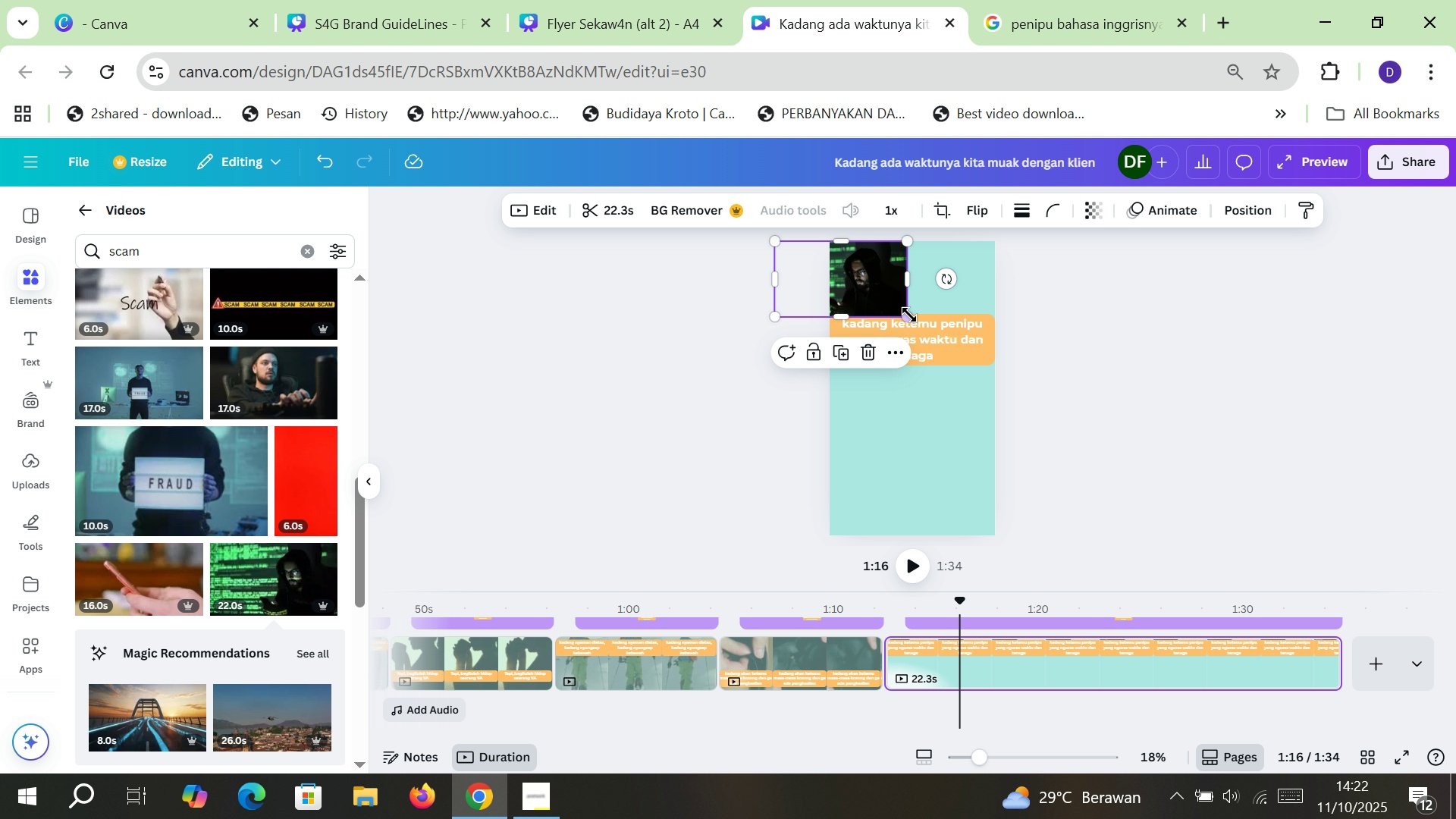 
left_click_drag(start_coordinate=[908, 315], to_coordinate=[1279, 563])
 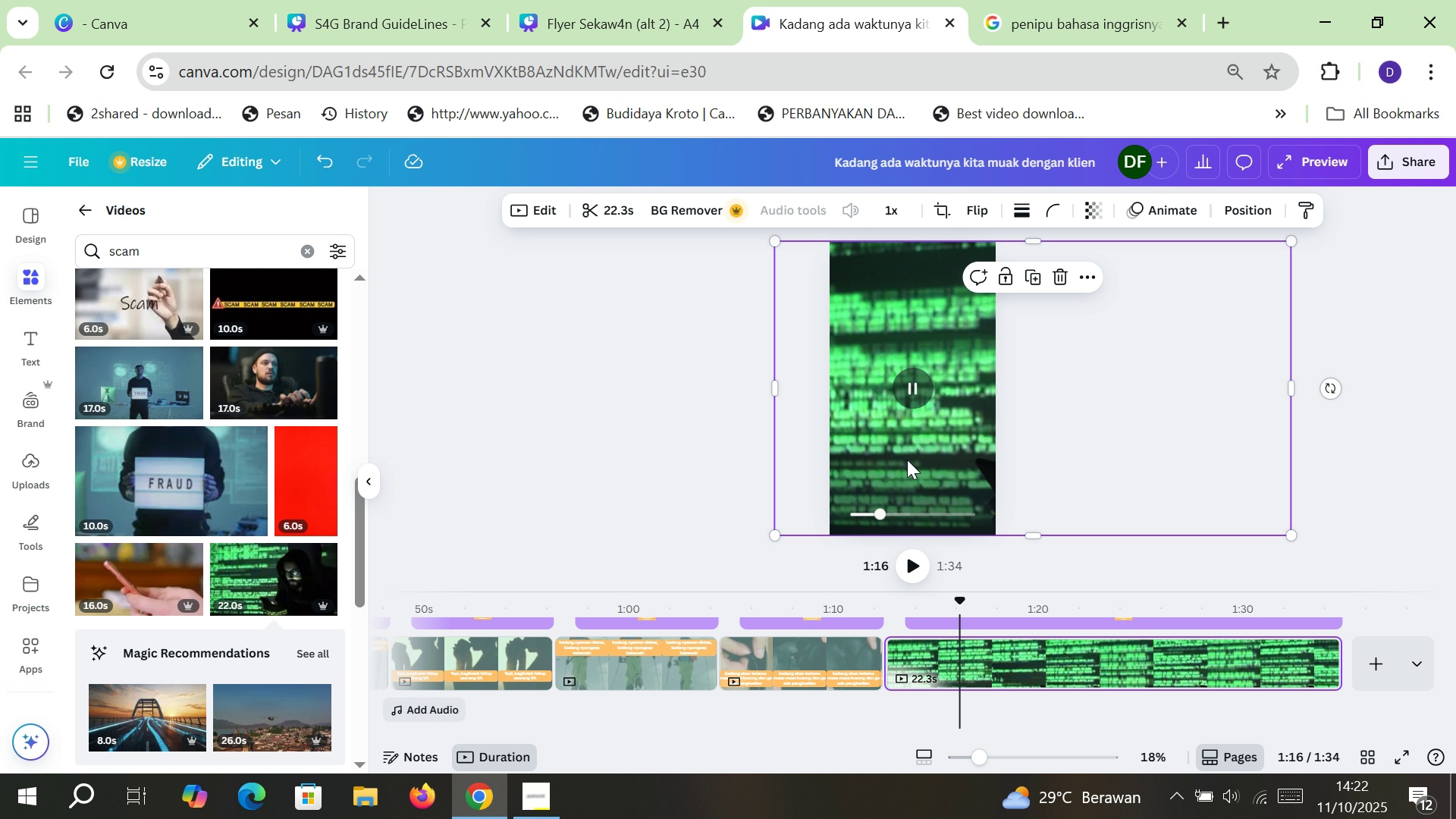 
left_click_drag(start_coordinate=[923, 459], to_coordinate=[784, 461])
 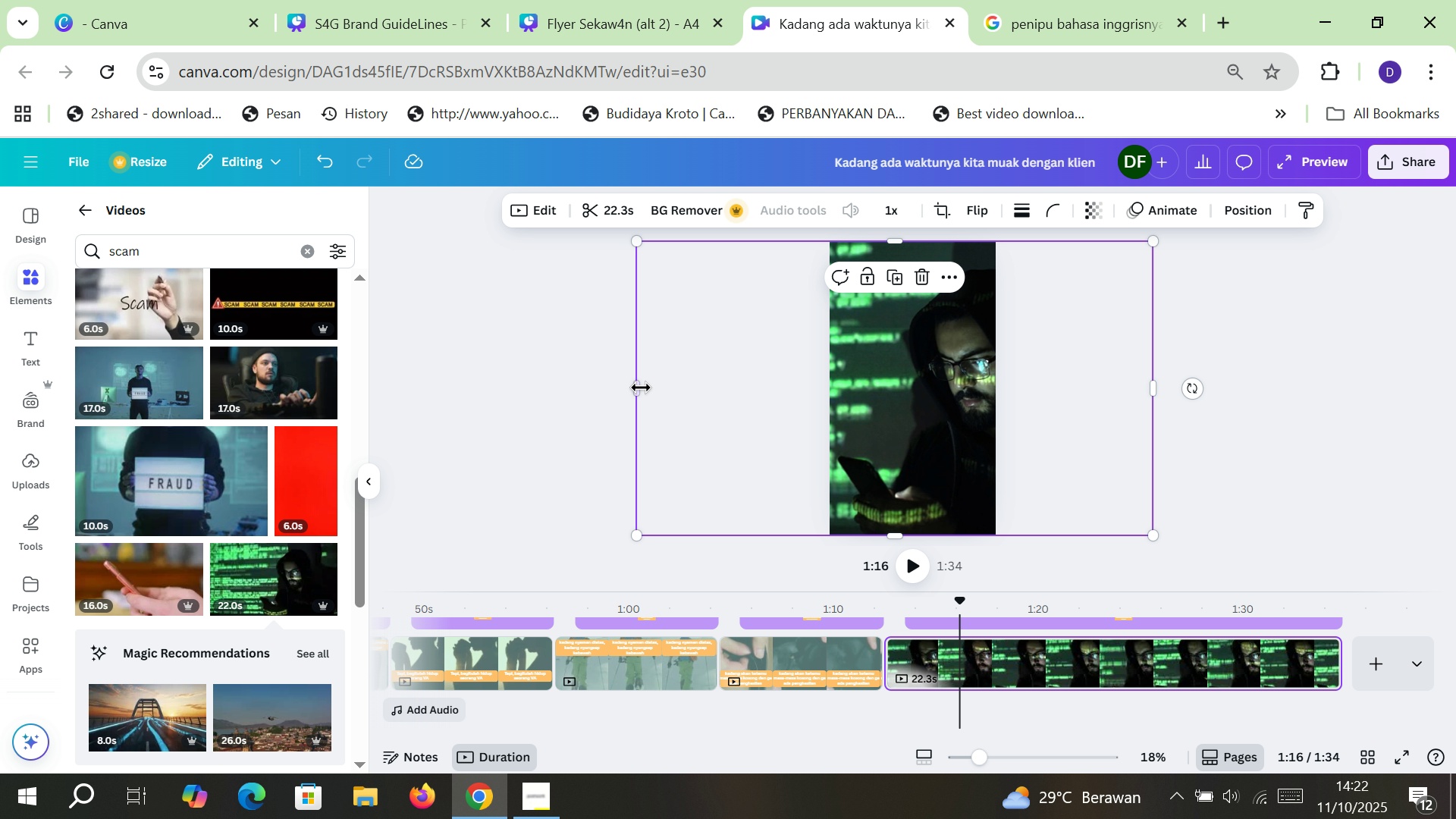 
left_click_drag(start_coordinate=[641, 388], to_coordinate=[832, 389])
 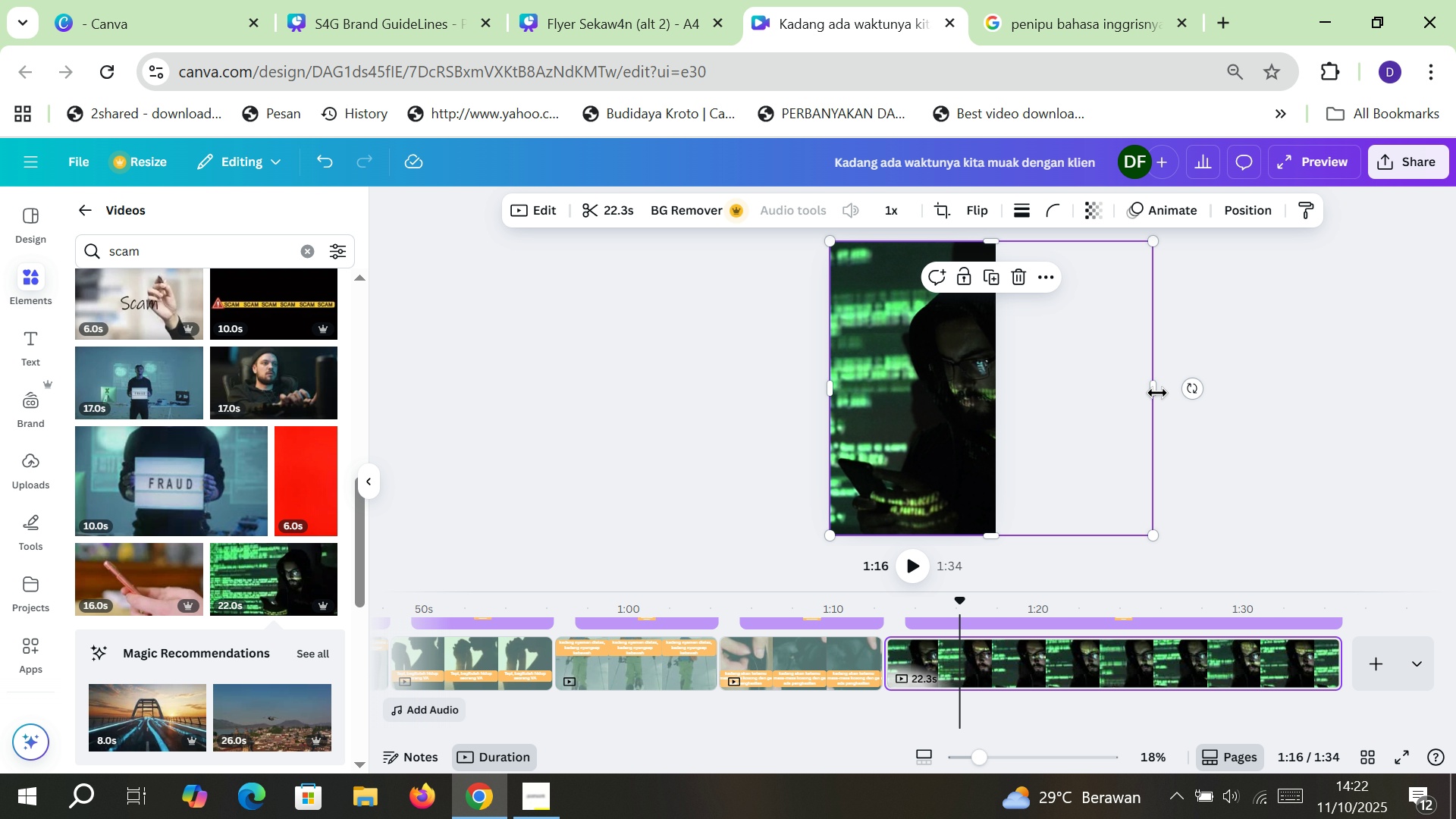 
left_click_drag(start_coordinate=[1157, 393], to_coordinate=[1003, 392])
 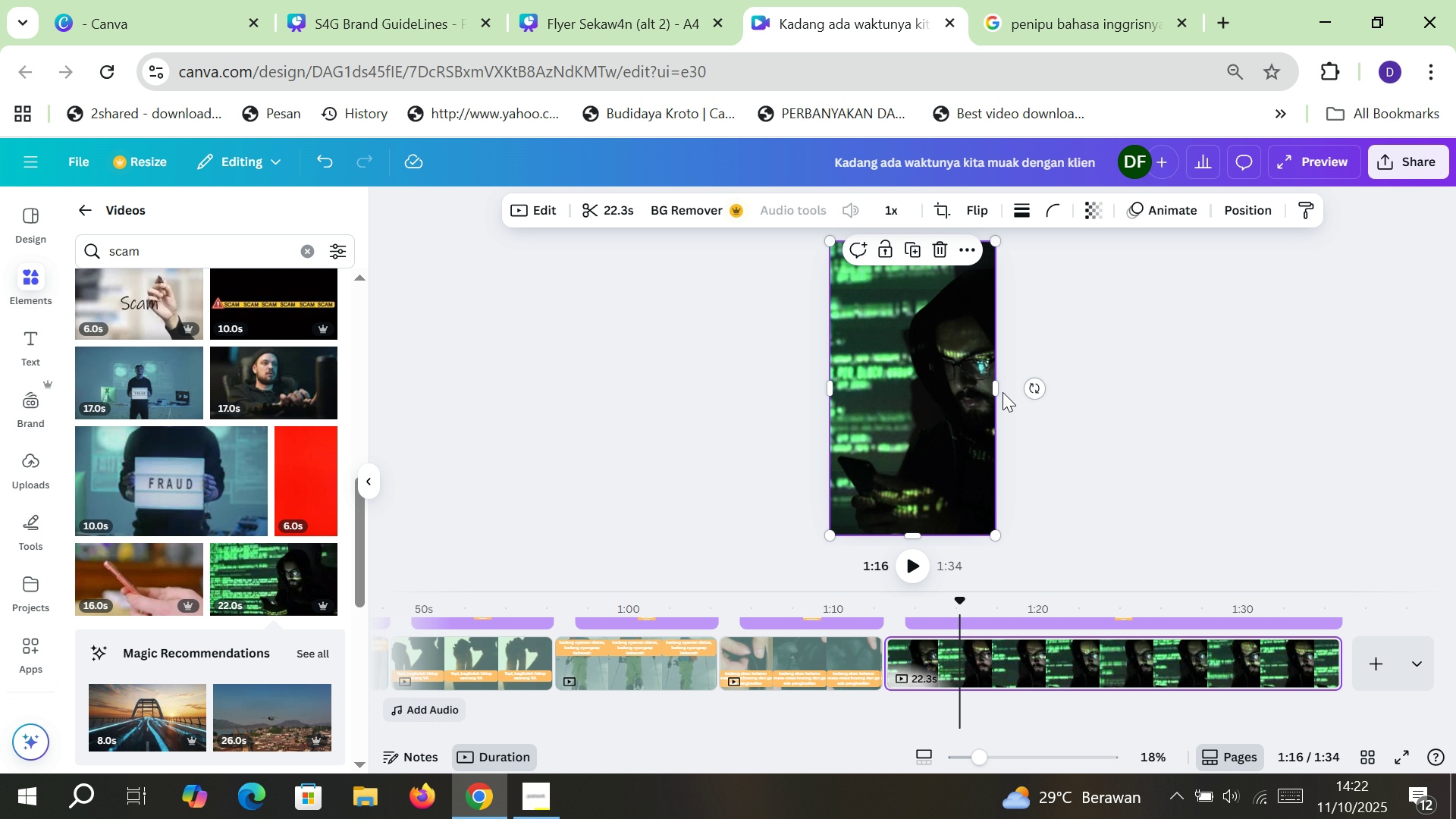 
key(Control+BracketLeft)
 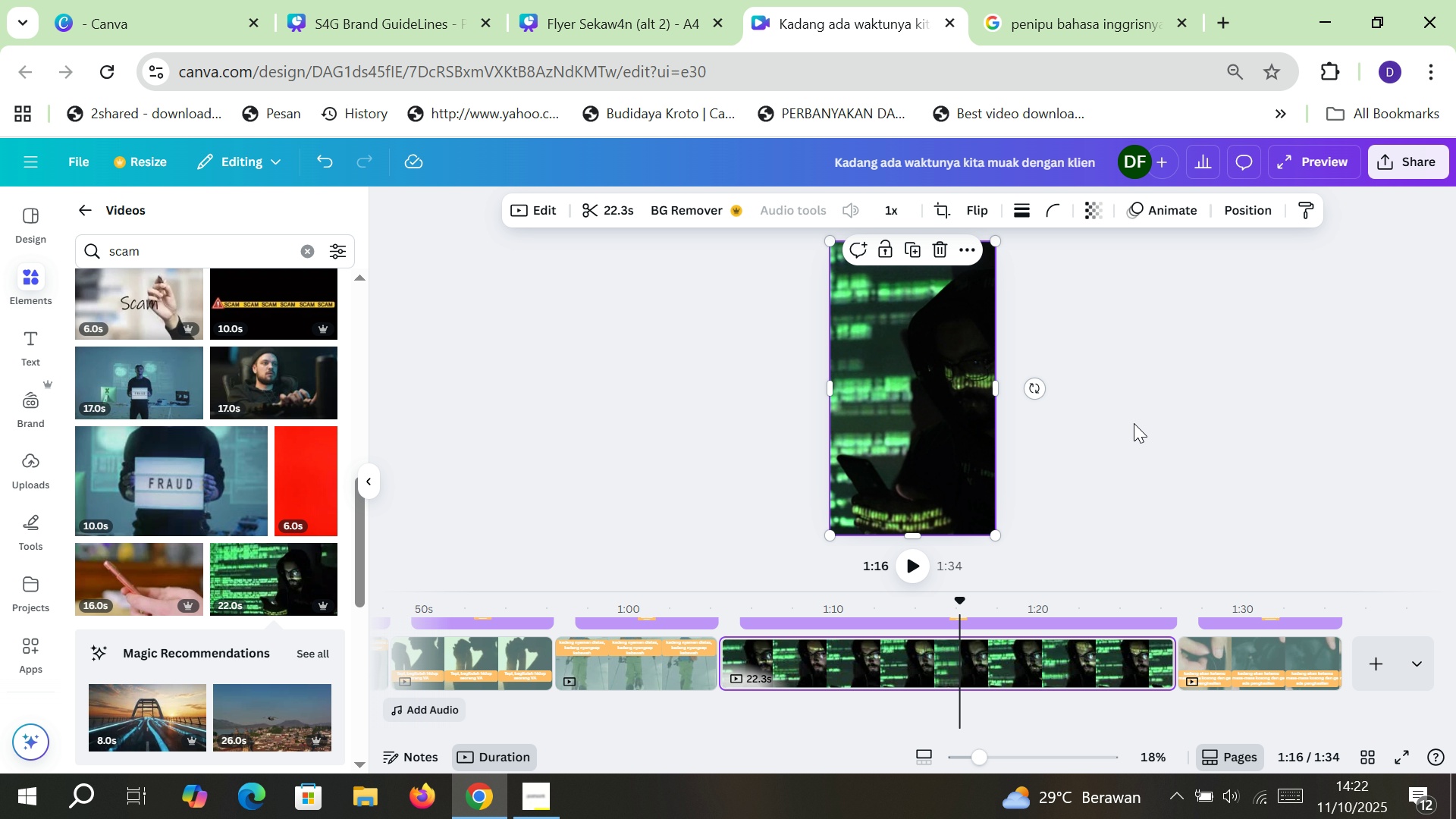 
left_click([1171, 450])
 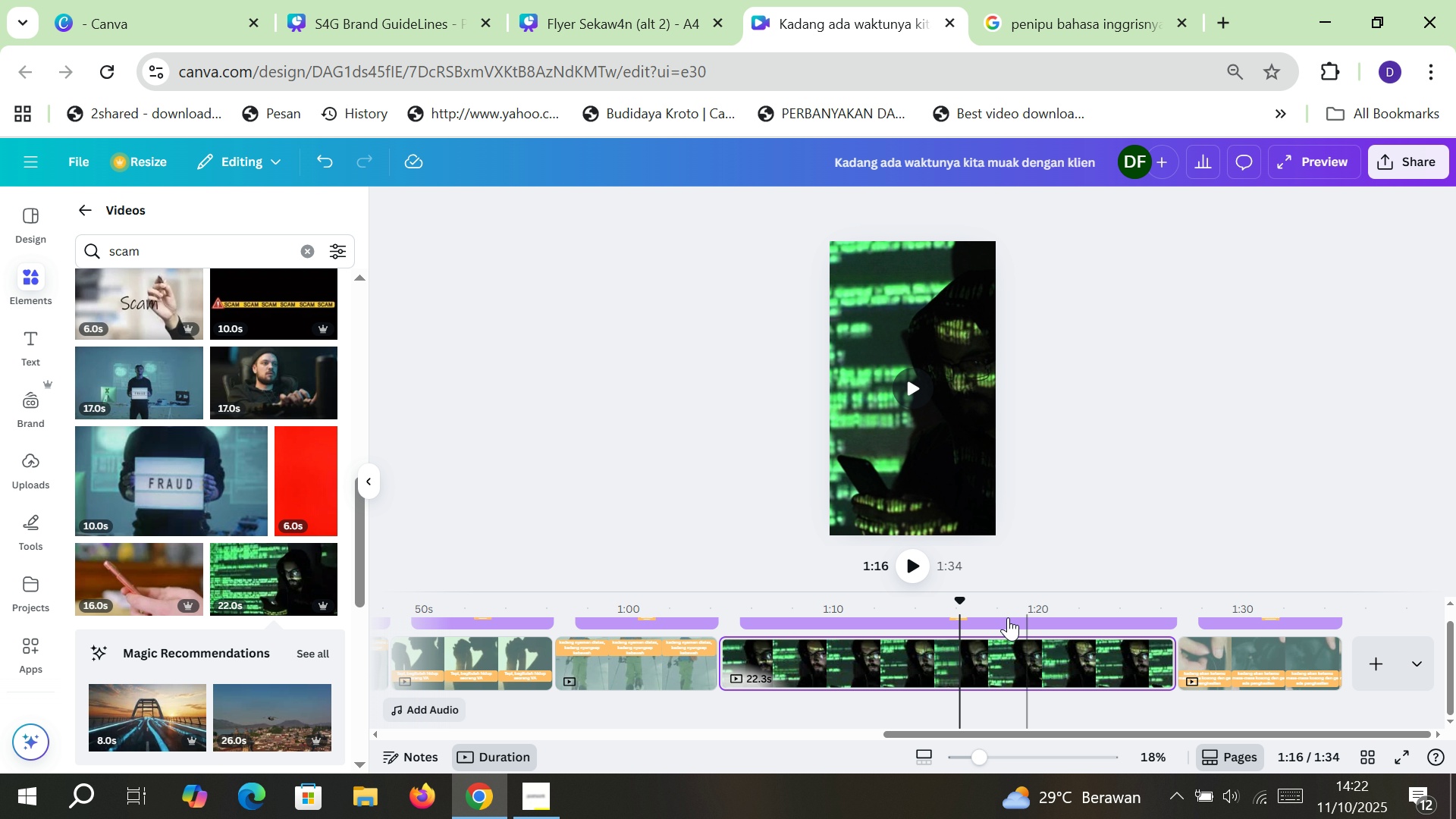 
left_click([937, 461])
 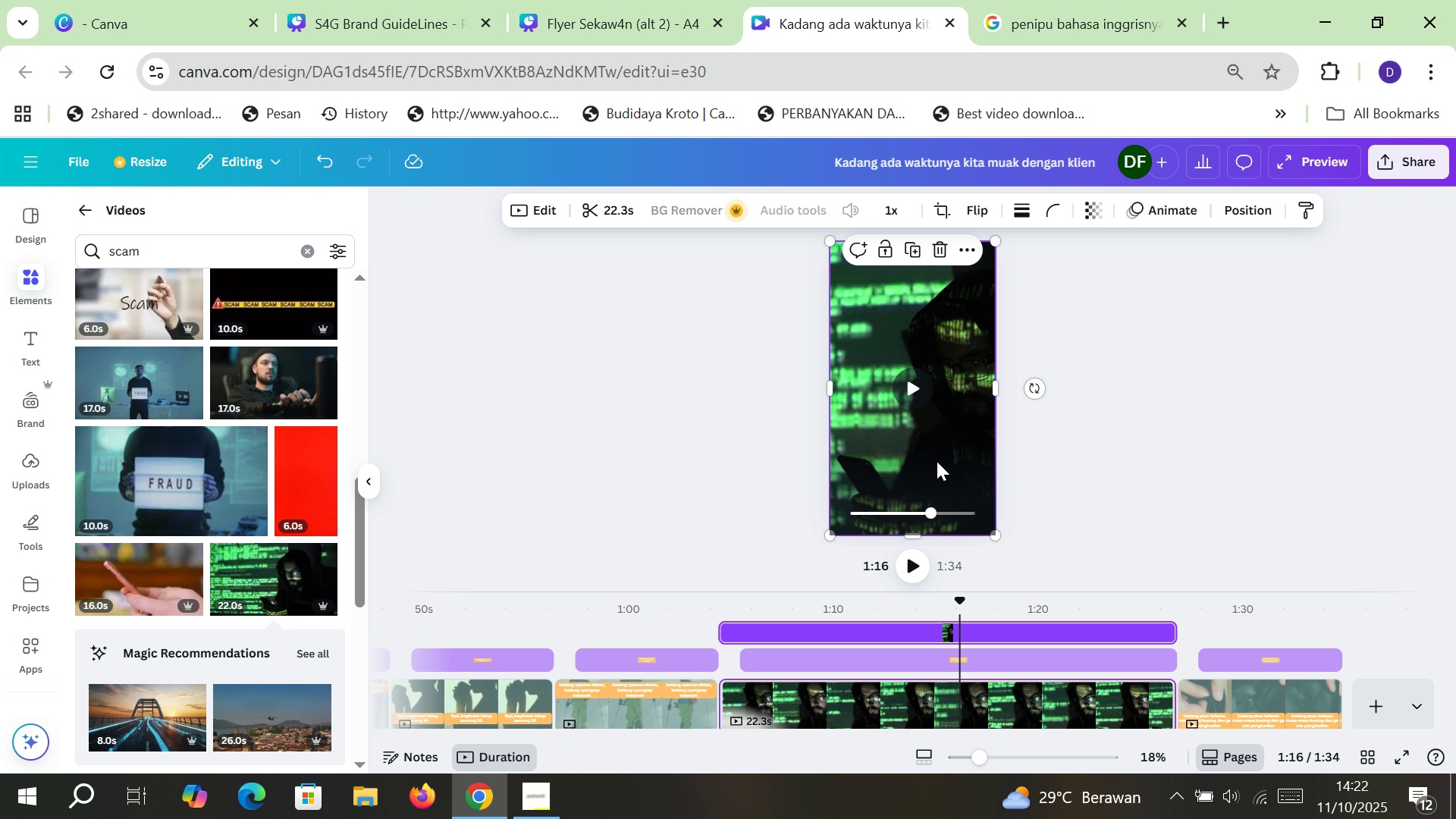 
key(Control+BracketLeft)
 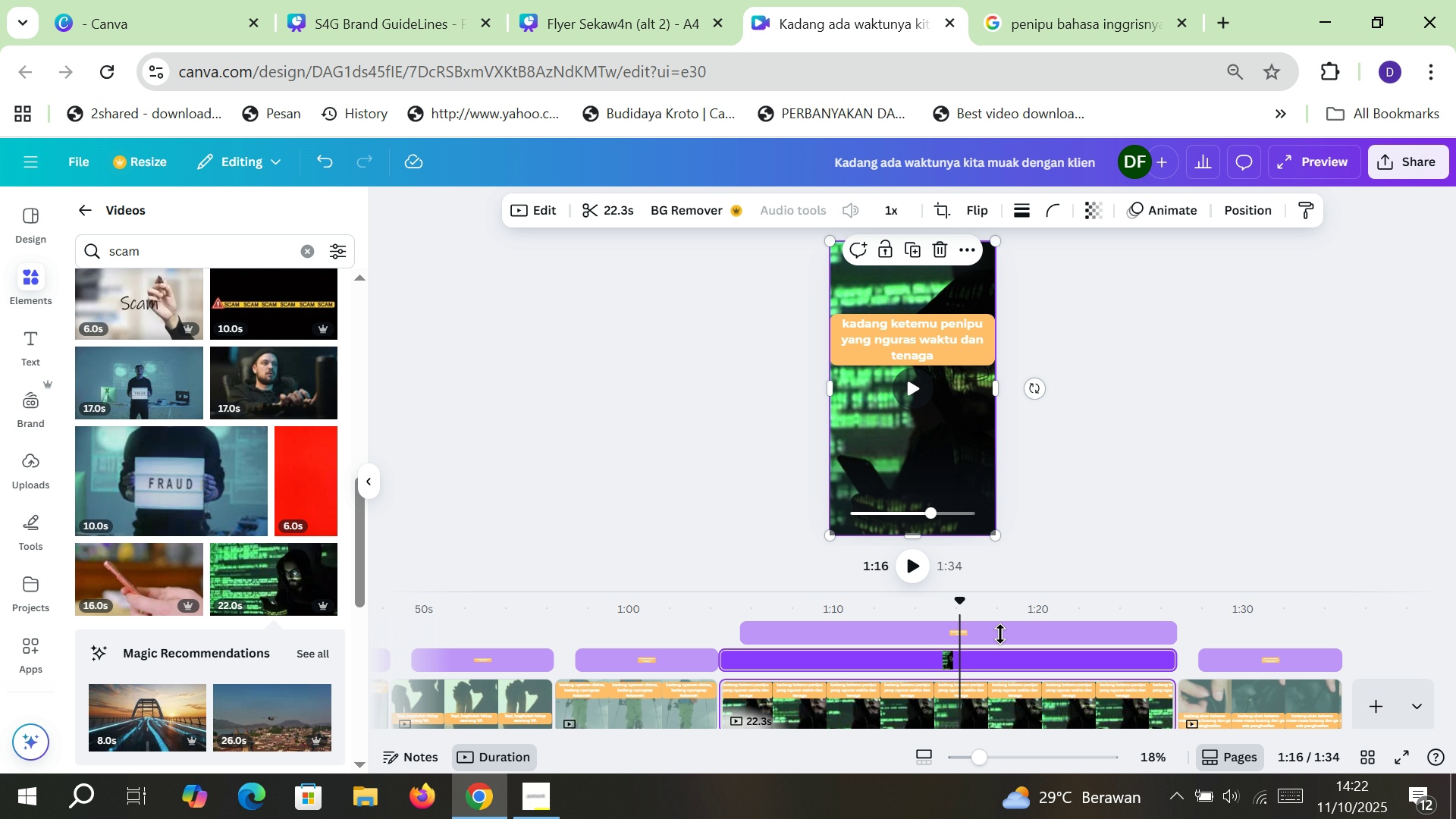 
scroll: coordinate [1021, 658], scroll_direction: down, amount: 1.0
 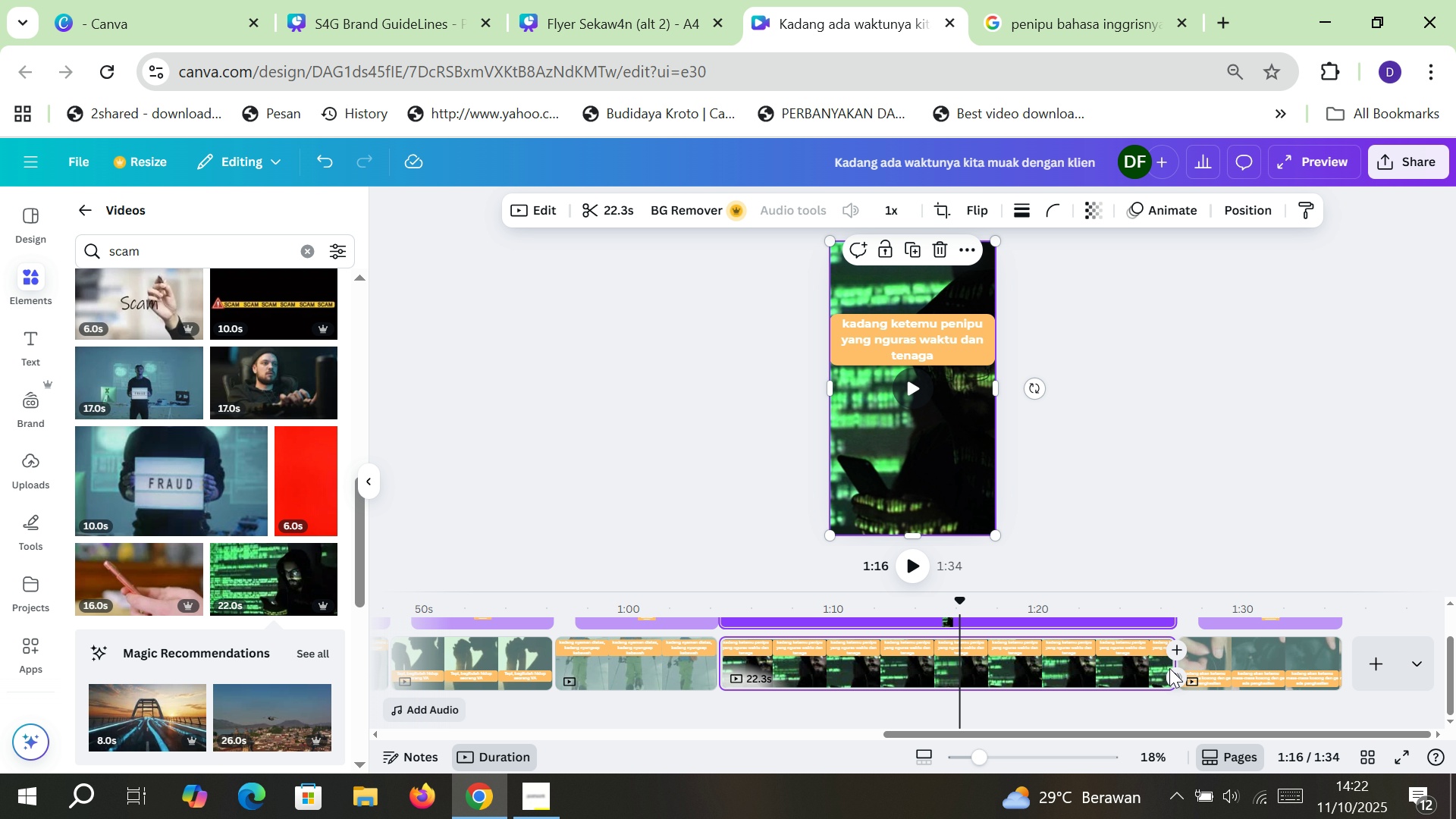 
left_click_drag(start_coordinate=[1165, 668], to_coordinate=[871, 670])
 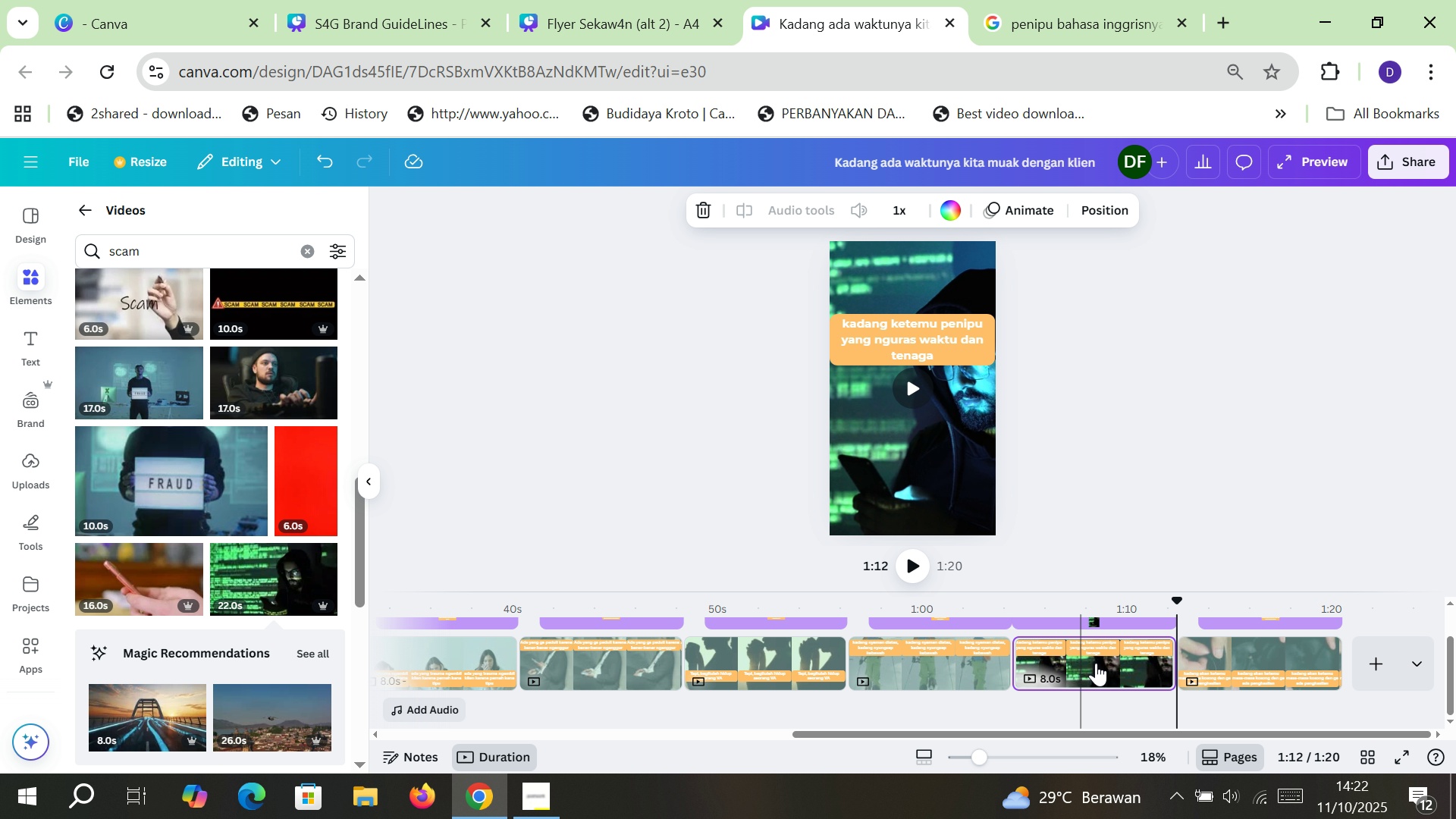 
left_click_drag(start_coordinate=[1104, 664], to_coordinate=[1299, 664])
 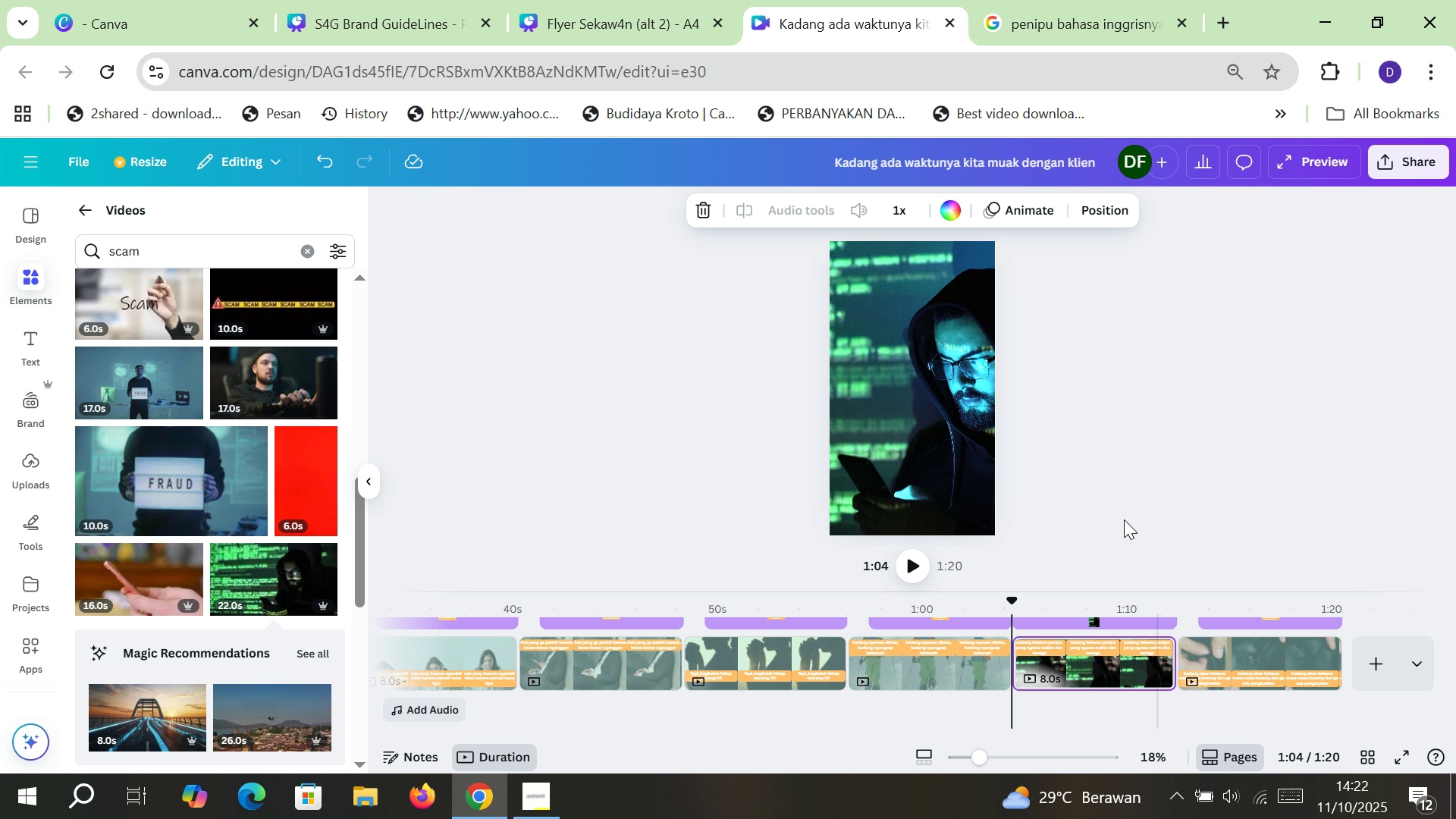 
left_click([1123, 499])
 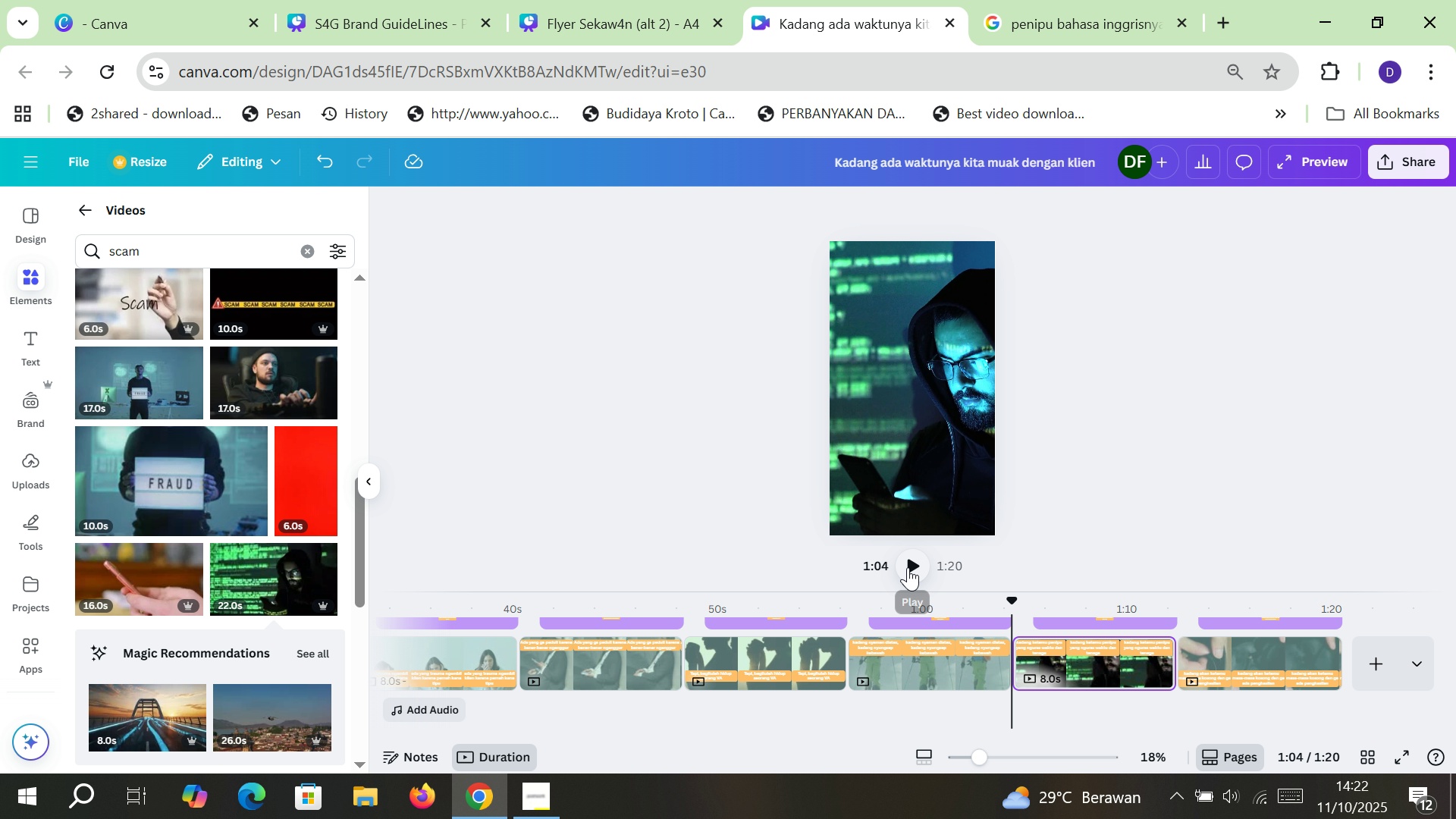 
left_click([908, 567])
 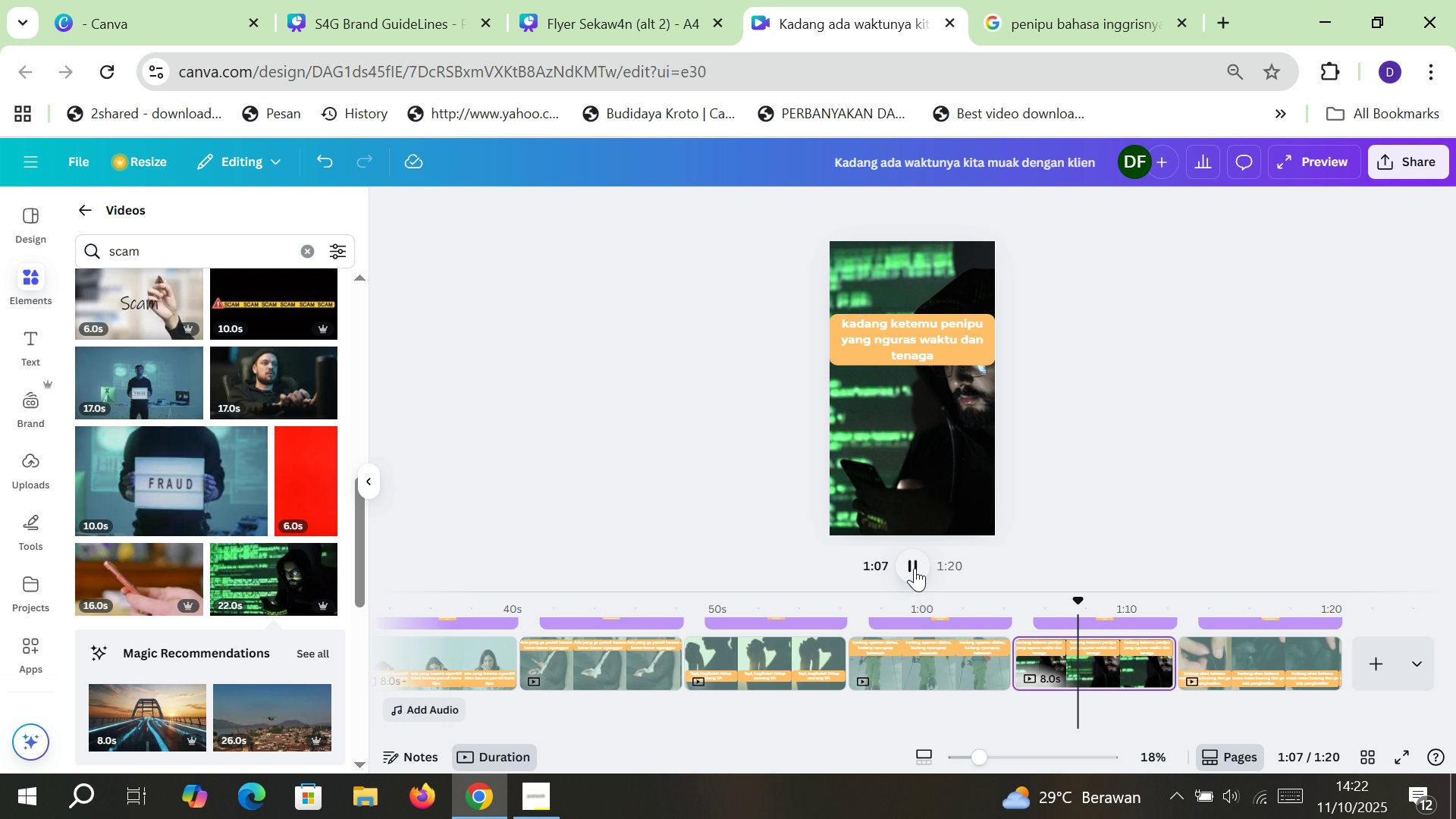 
wait(7.03)
 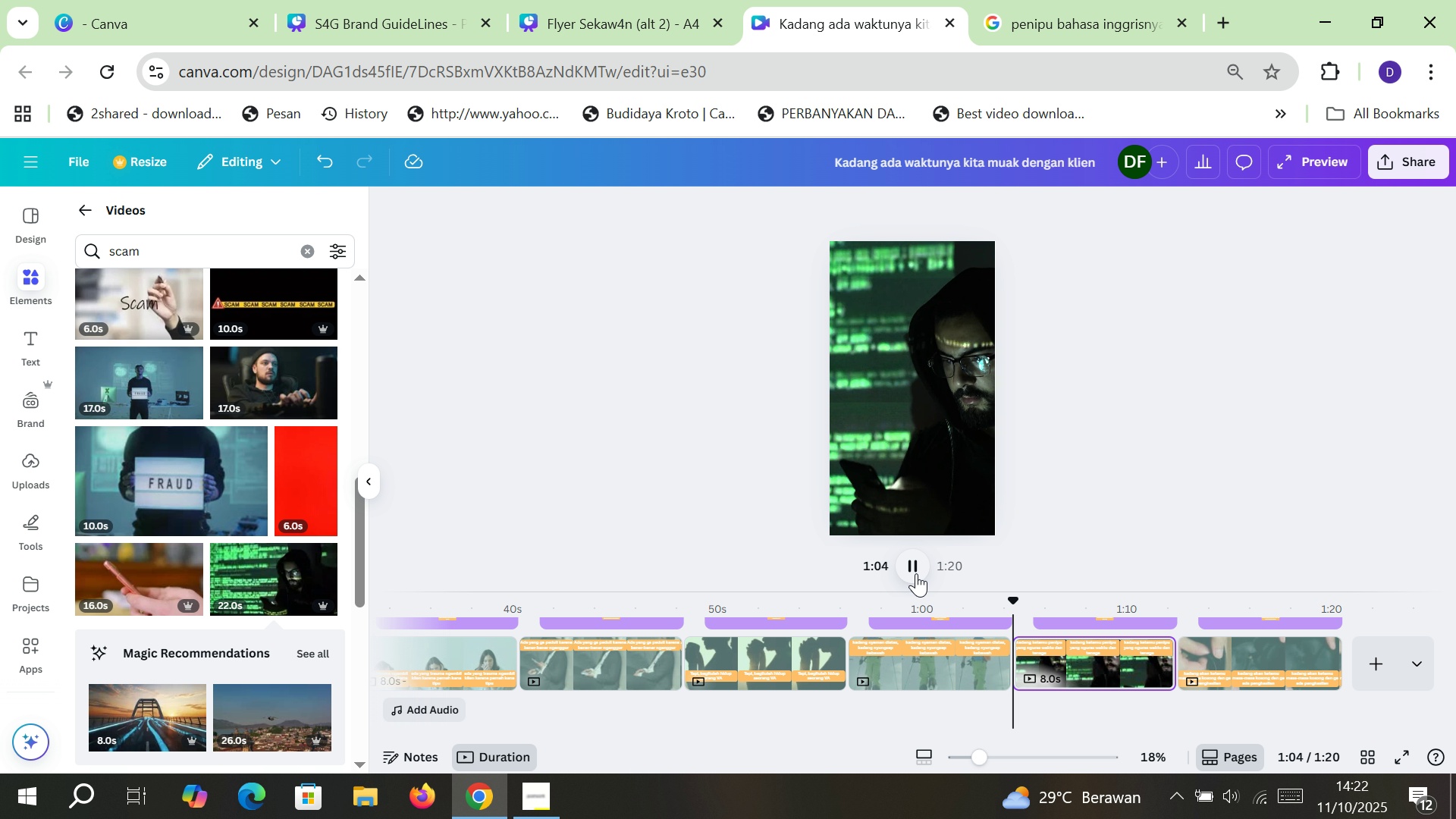 
left_click([915, 568])
 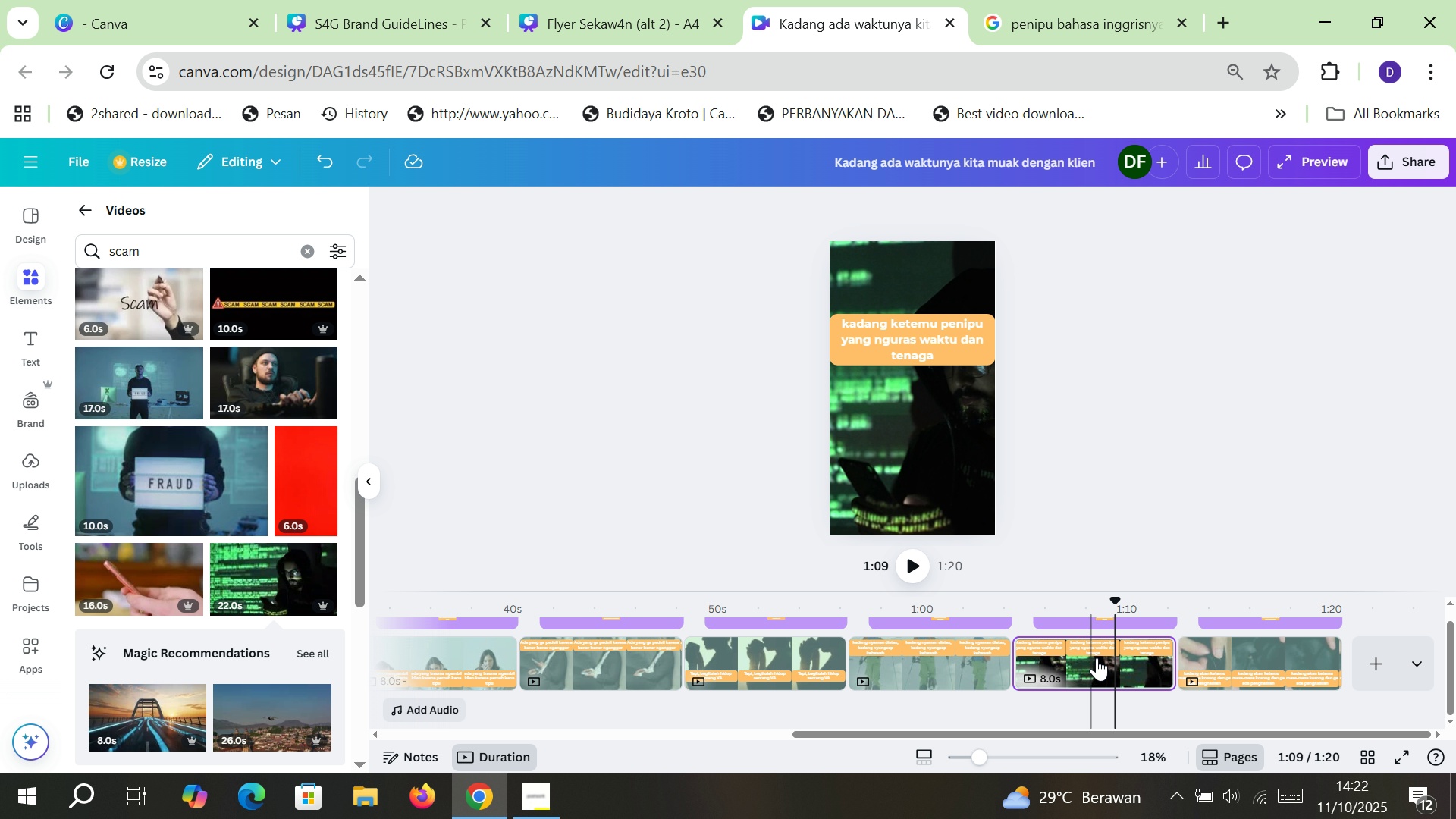 
scroll: coordinate [1097, 658], scroll_direction: up, amount: 1.0
 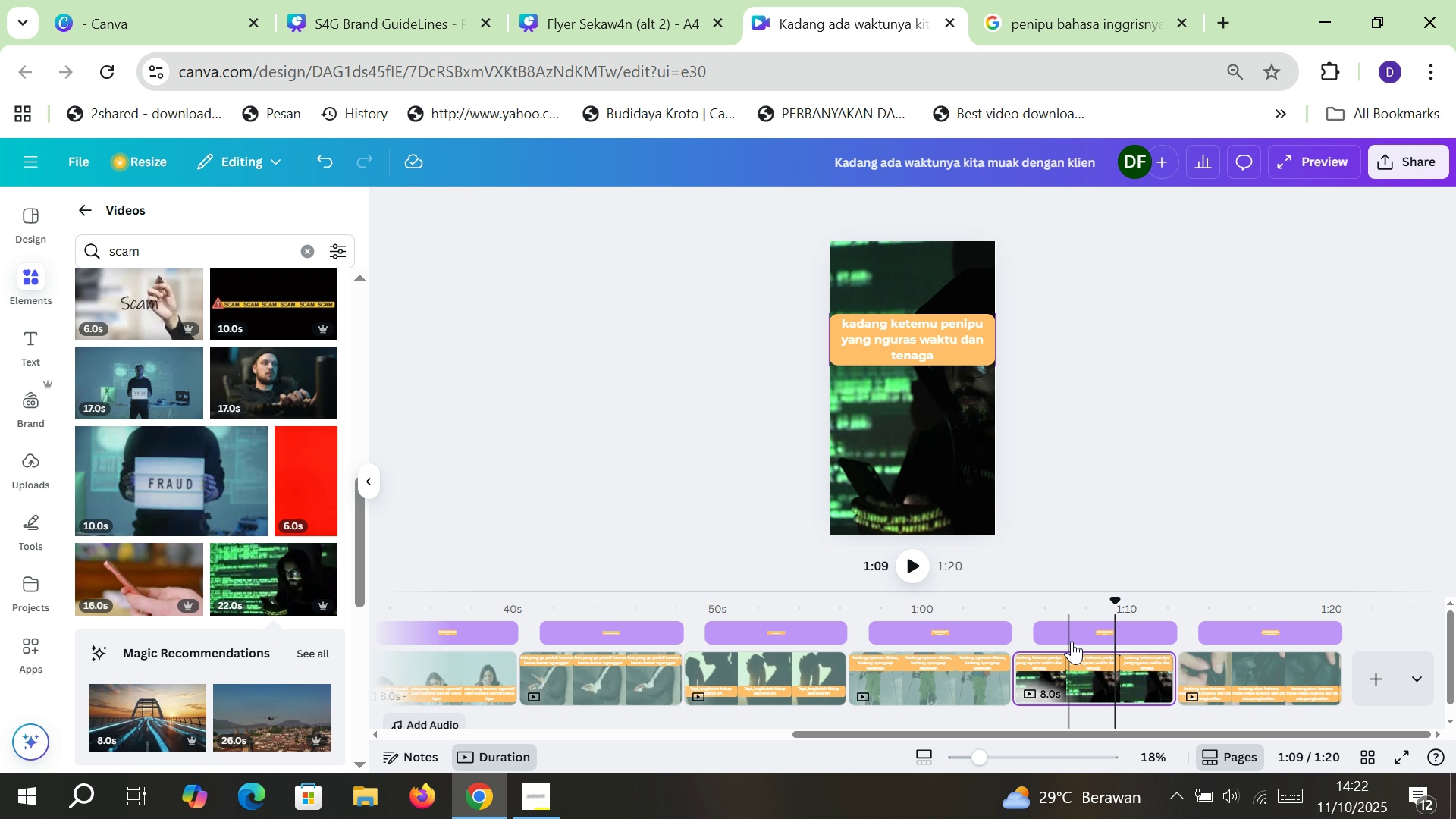 
left_click([1072, 633])
 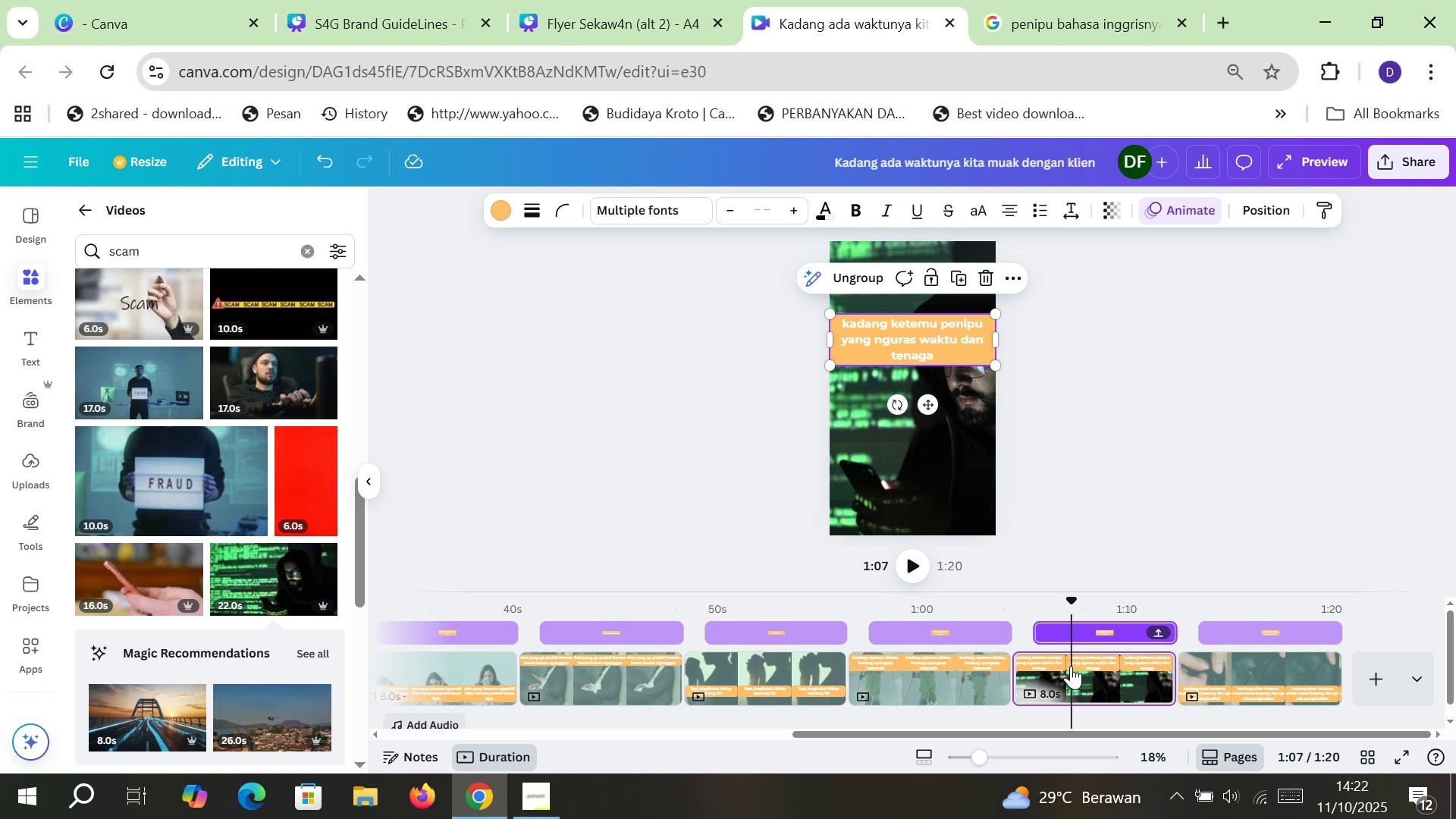 
hold_key(key=ShiftLeft, duration=1.14)
left_click([1077, 672])
 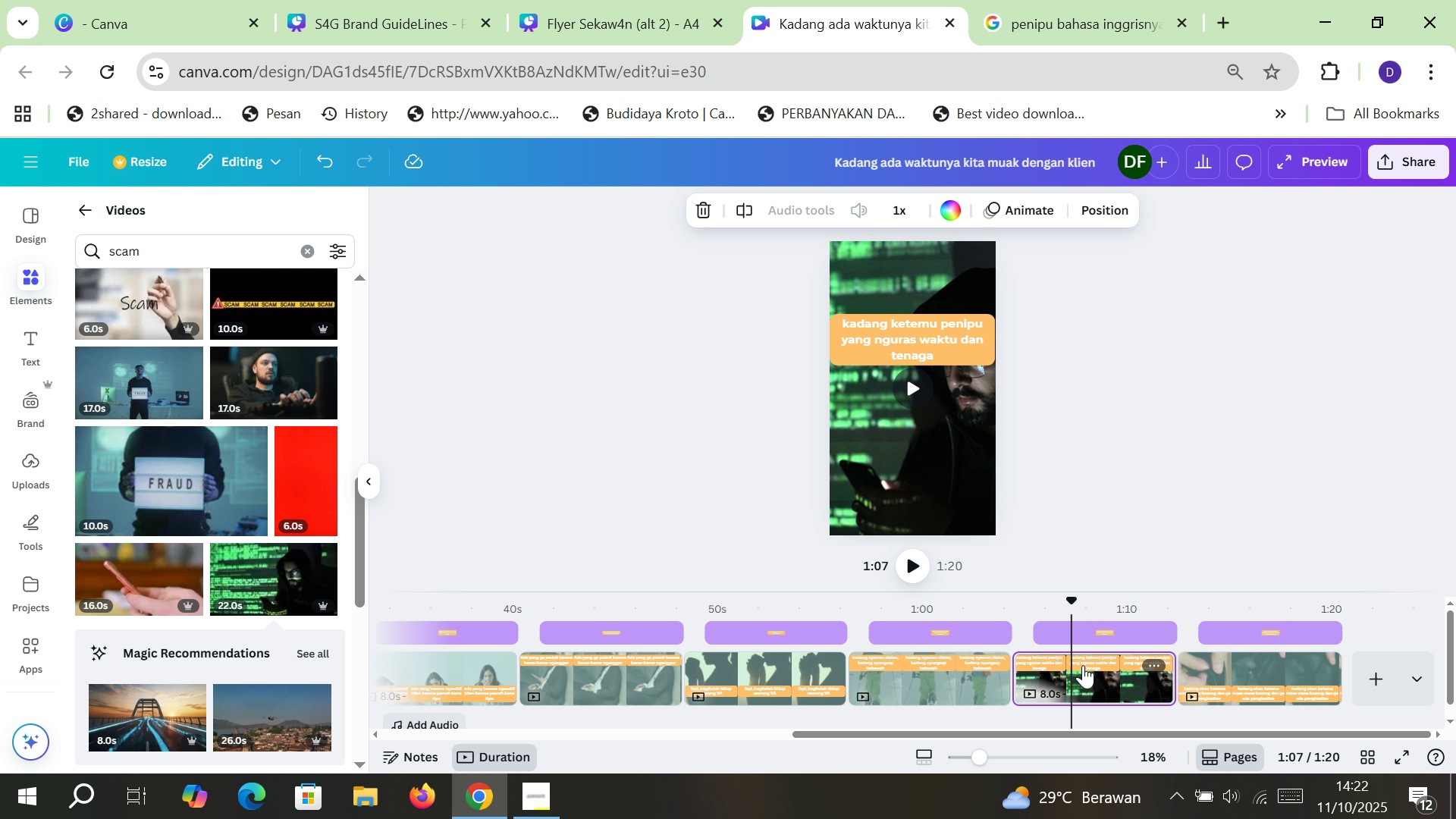 
left_click_drag(start_coordinate=[1092, 666], to_coordinate=[1300, 663])
 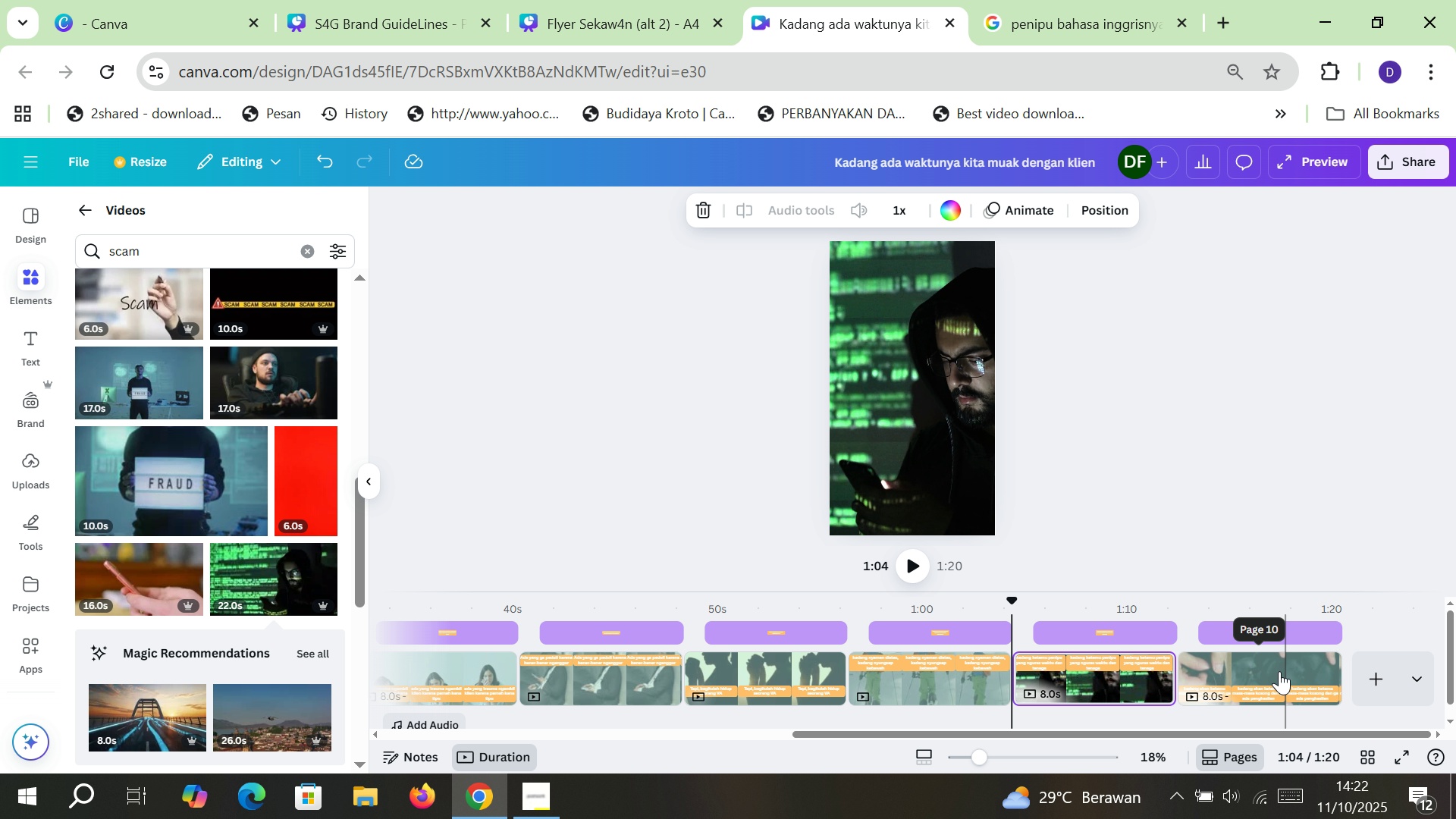 
left_click_drag(start_coordinate=[1265, 673], to_coordinate=[1045, 679])
 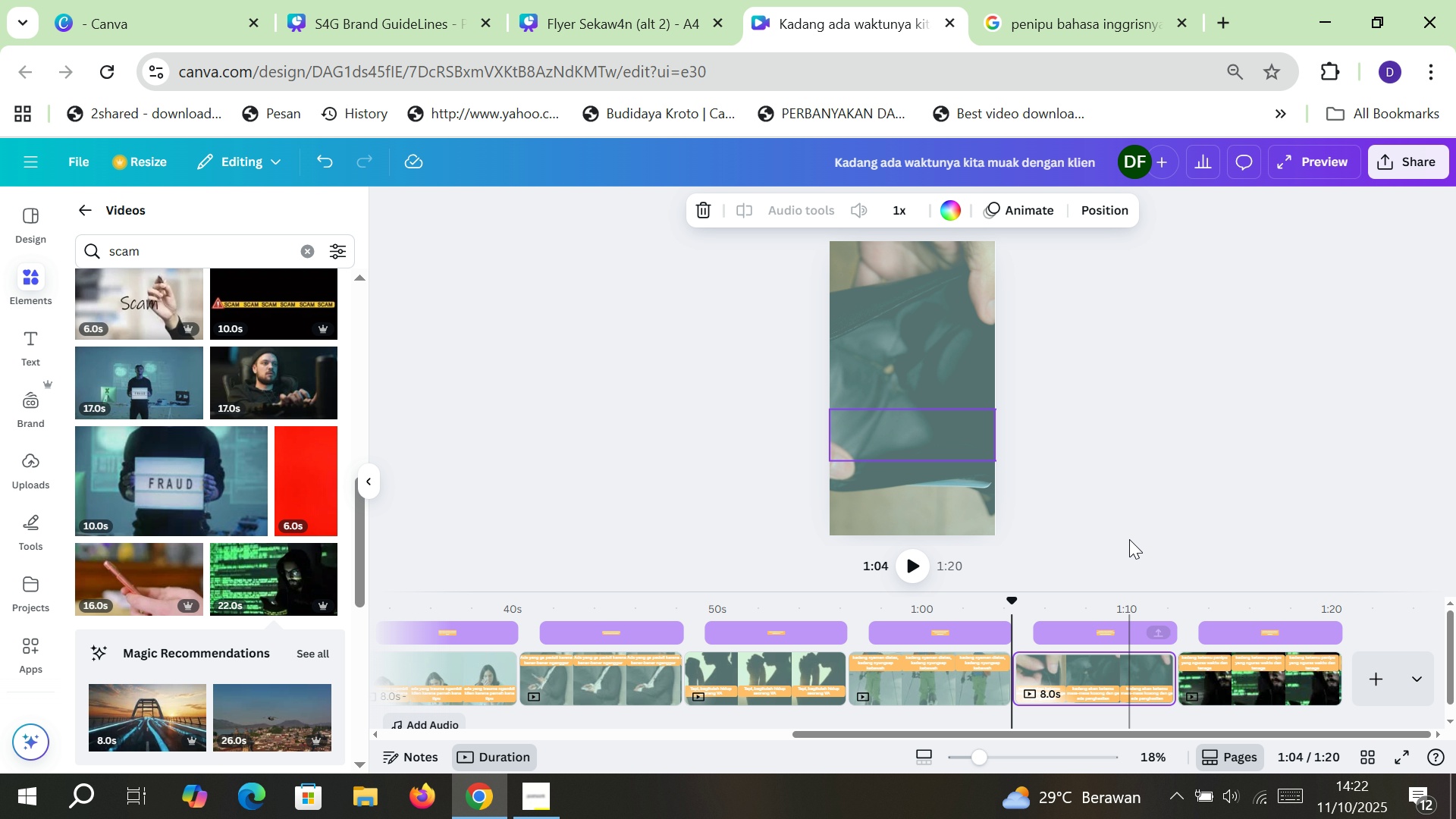 
left_click([1129, 507])
 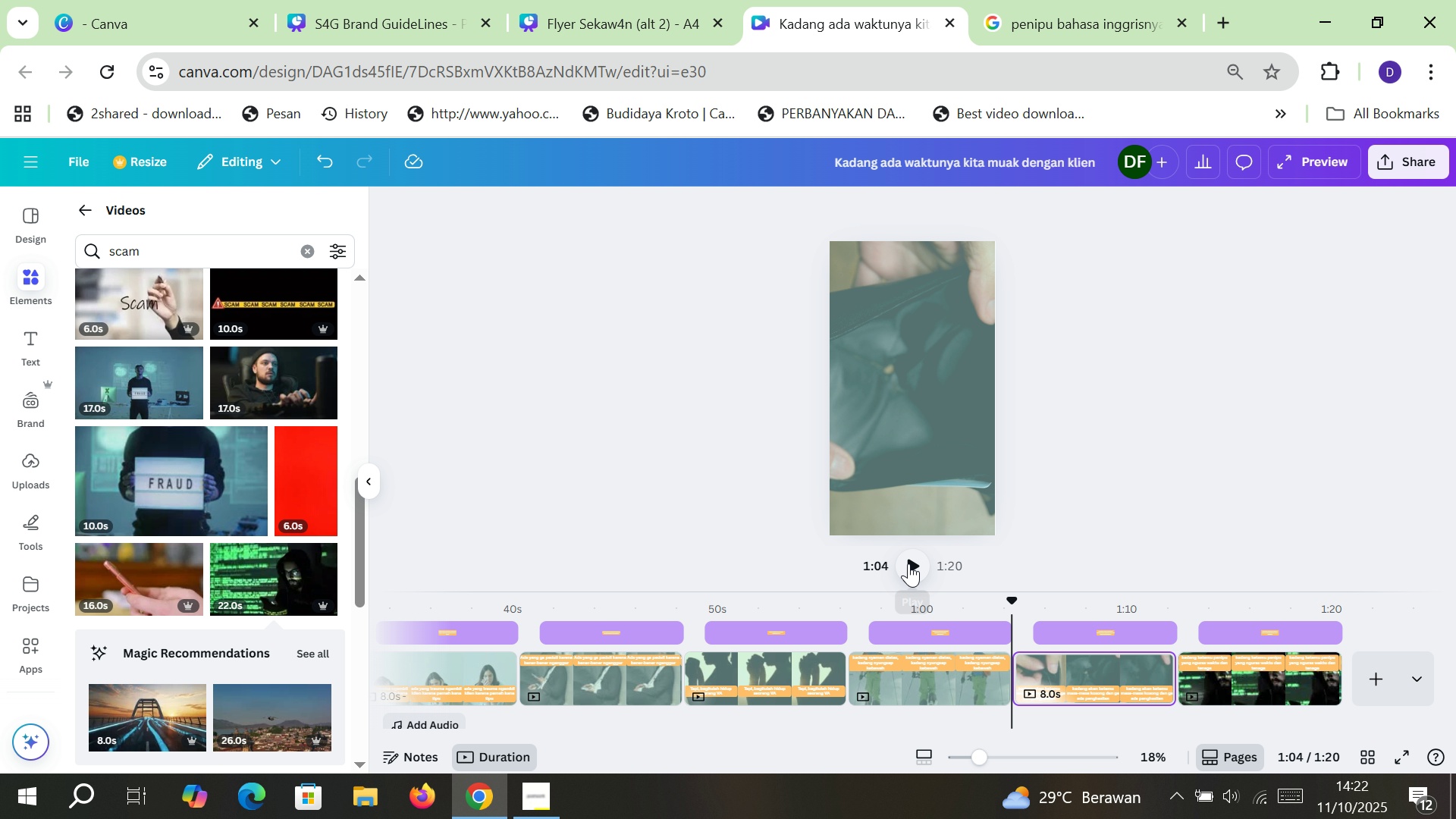 
left_click([908, 563])
 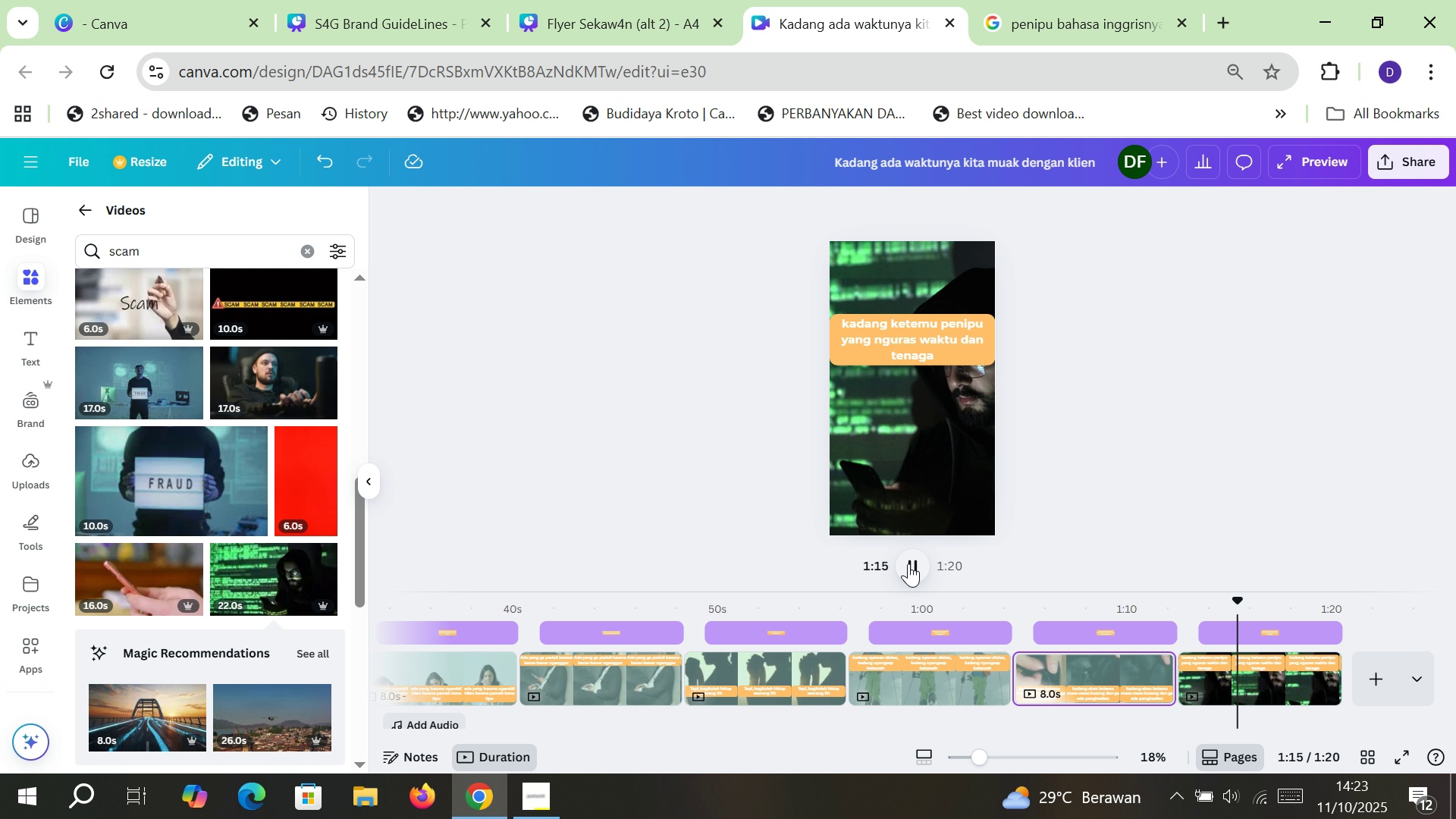 
wait(16.76)
 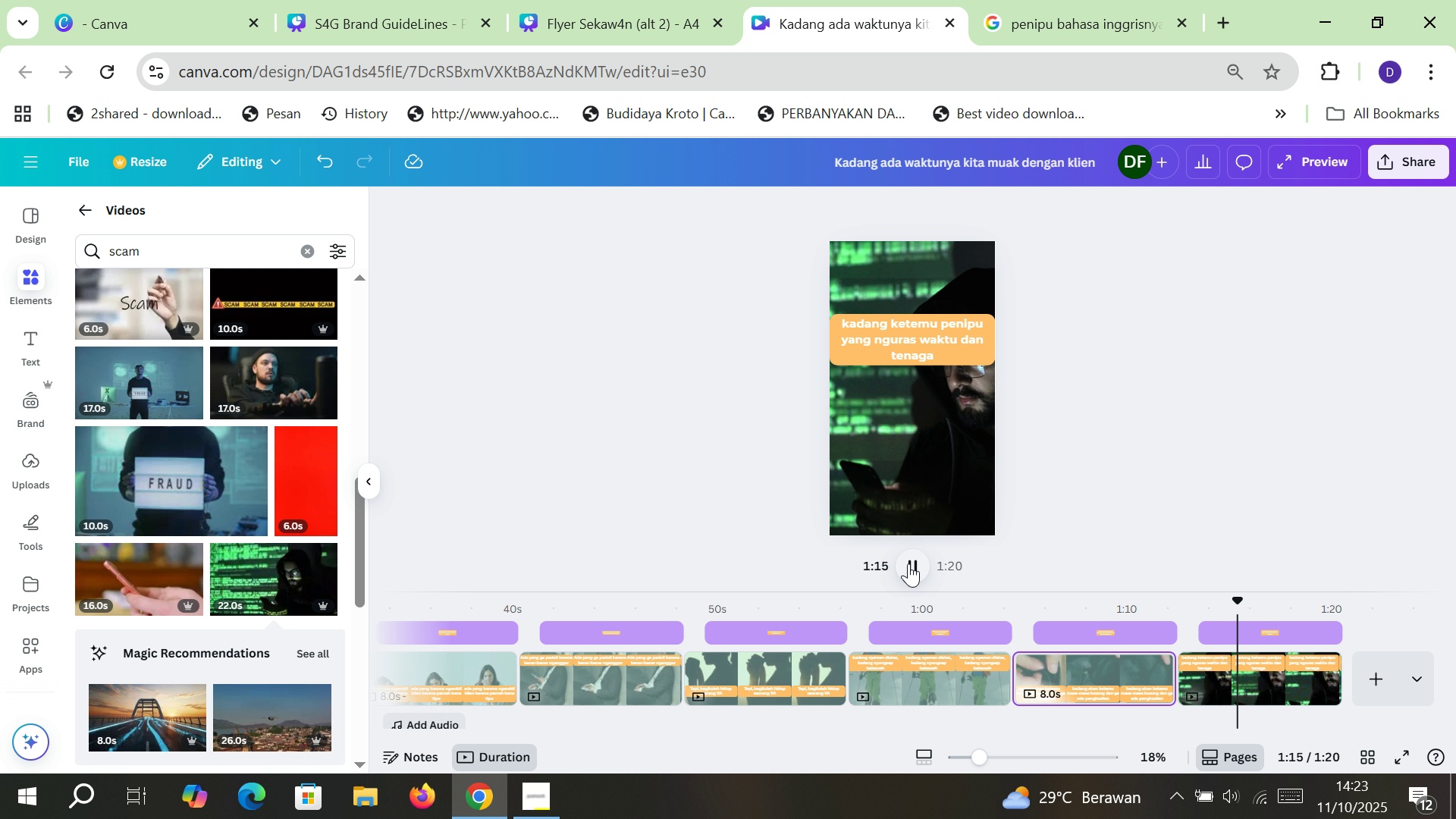 
left_click([918, 440])
 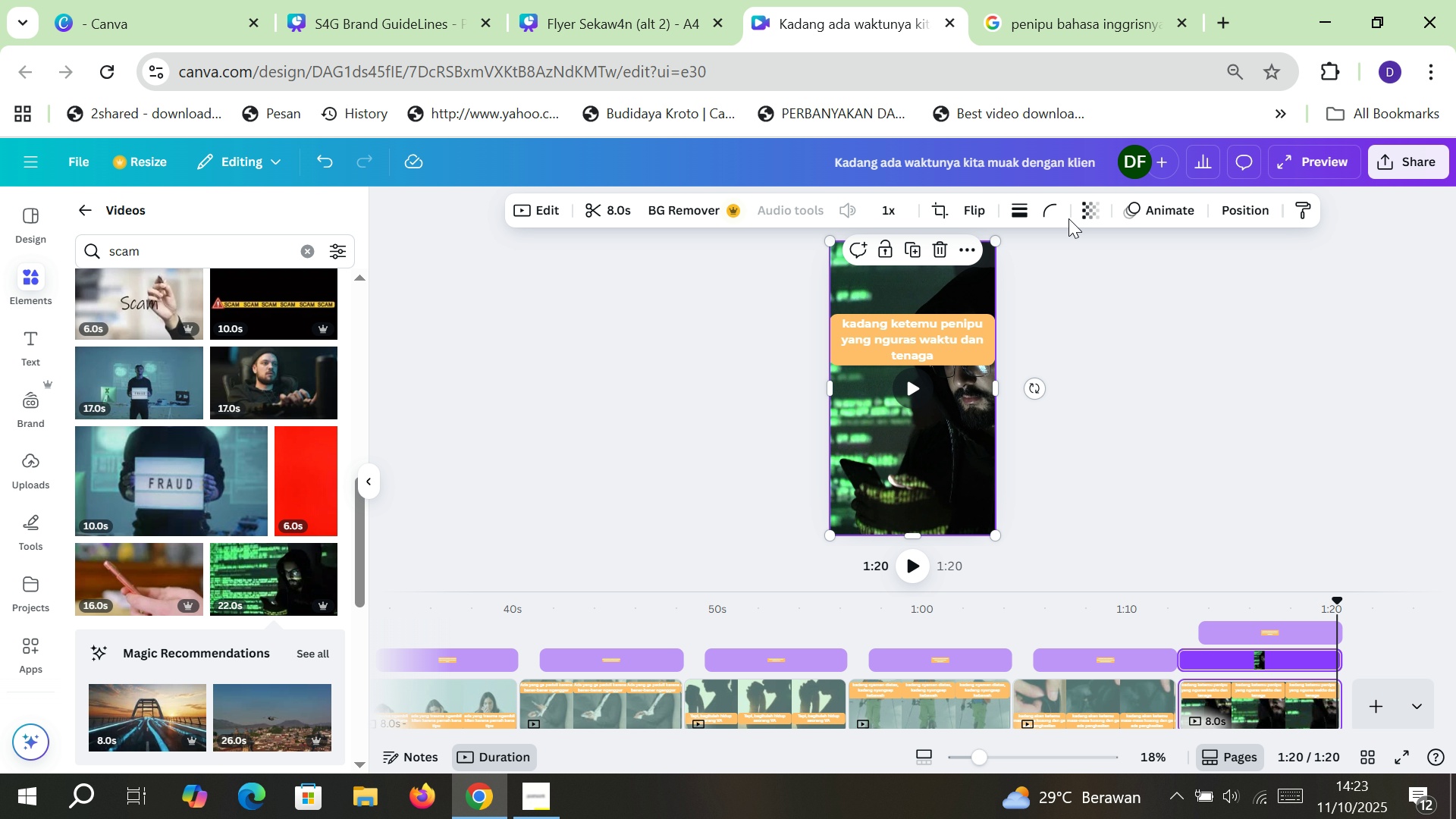 
left_click([1097, 209])
 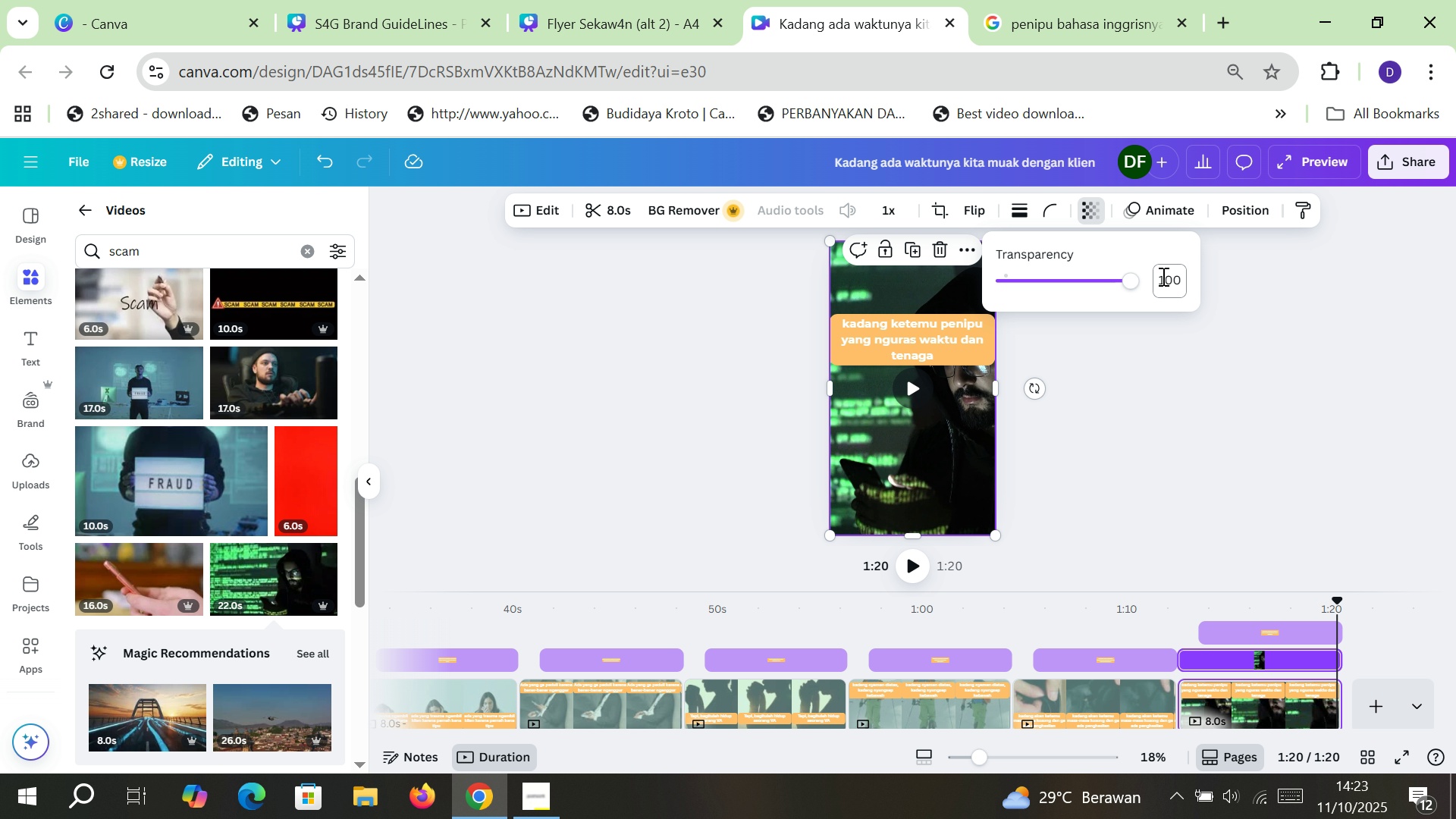 
left_click([1162, 276])
 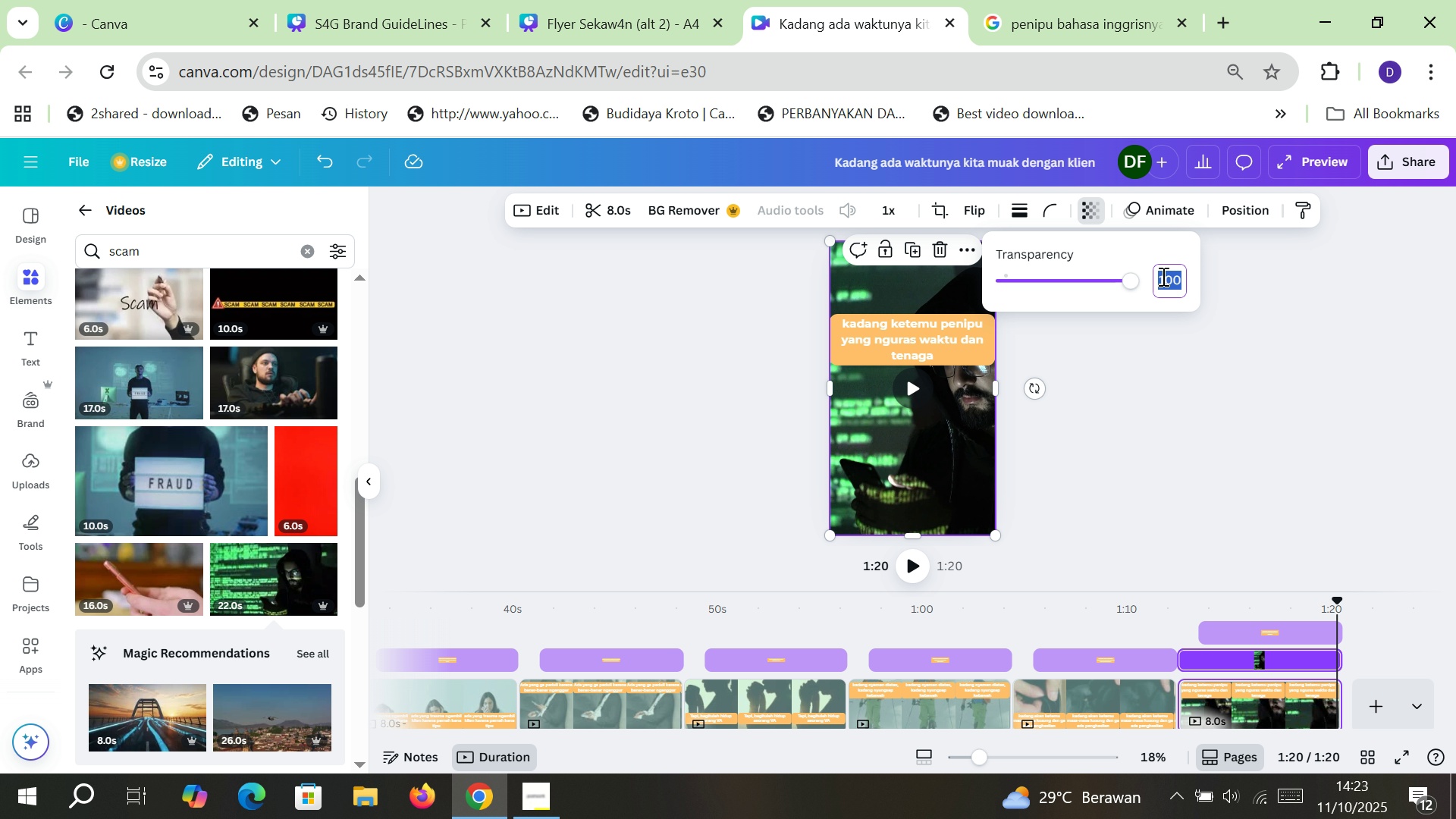 
type(50)
 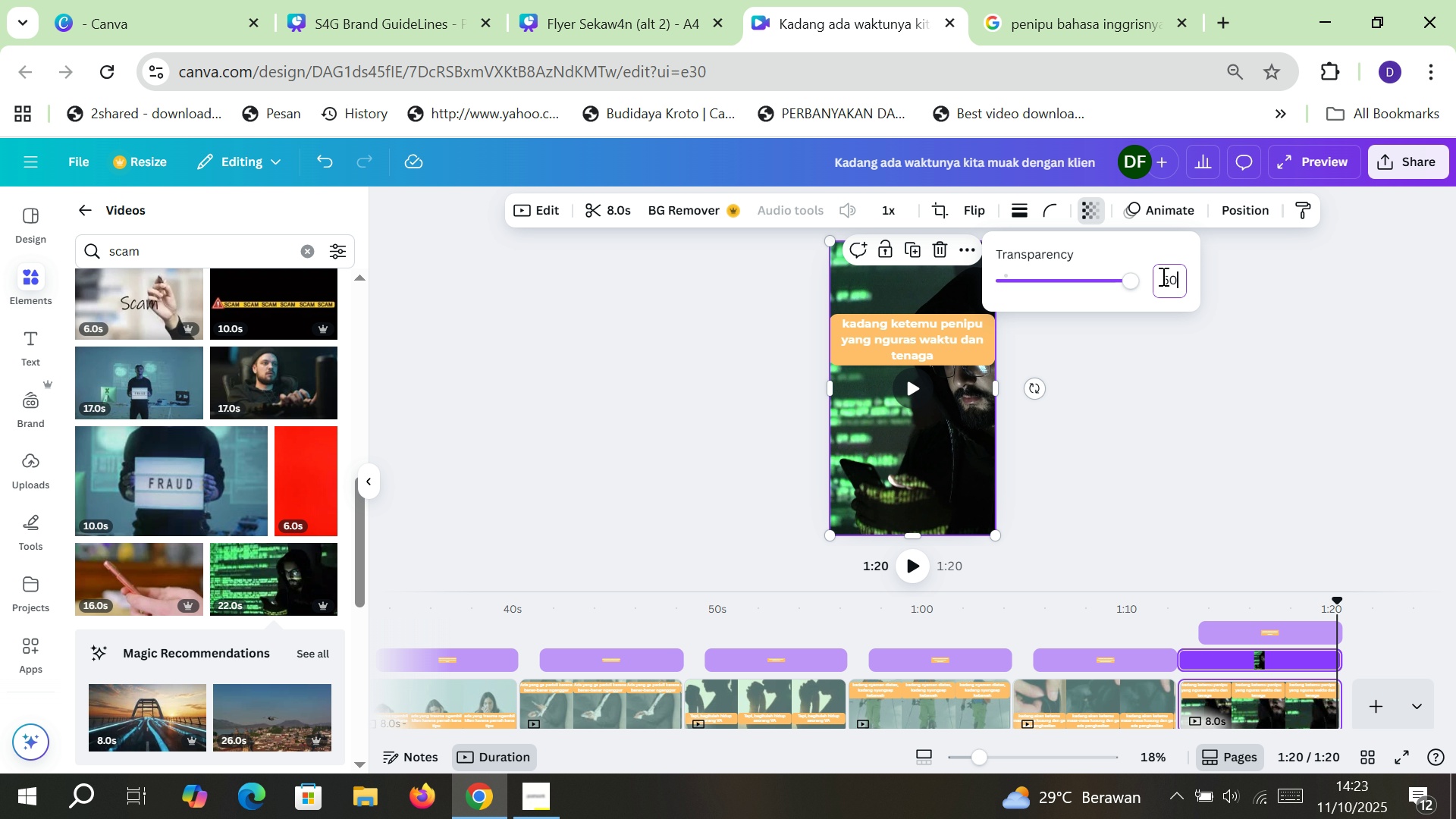 
key(Enter)
 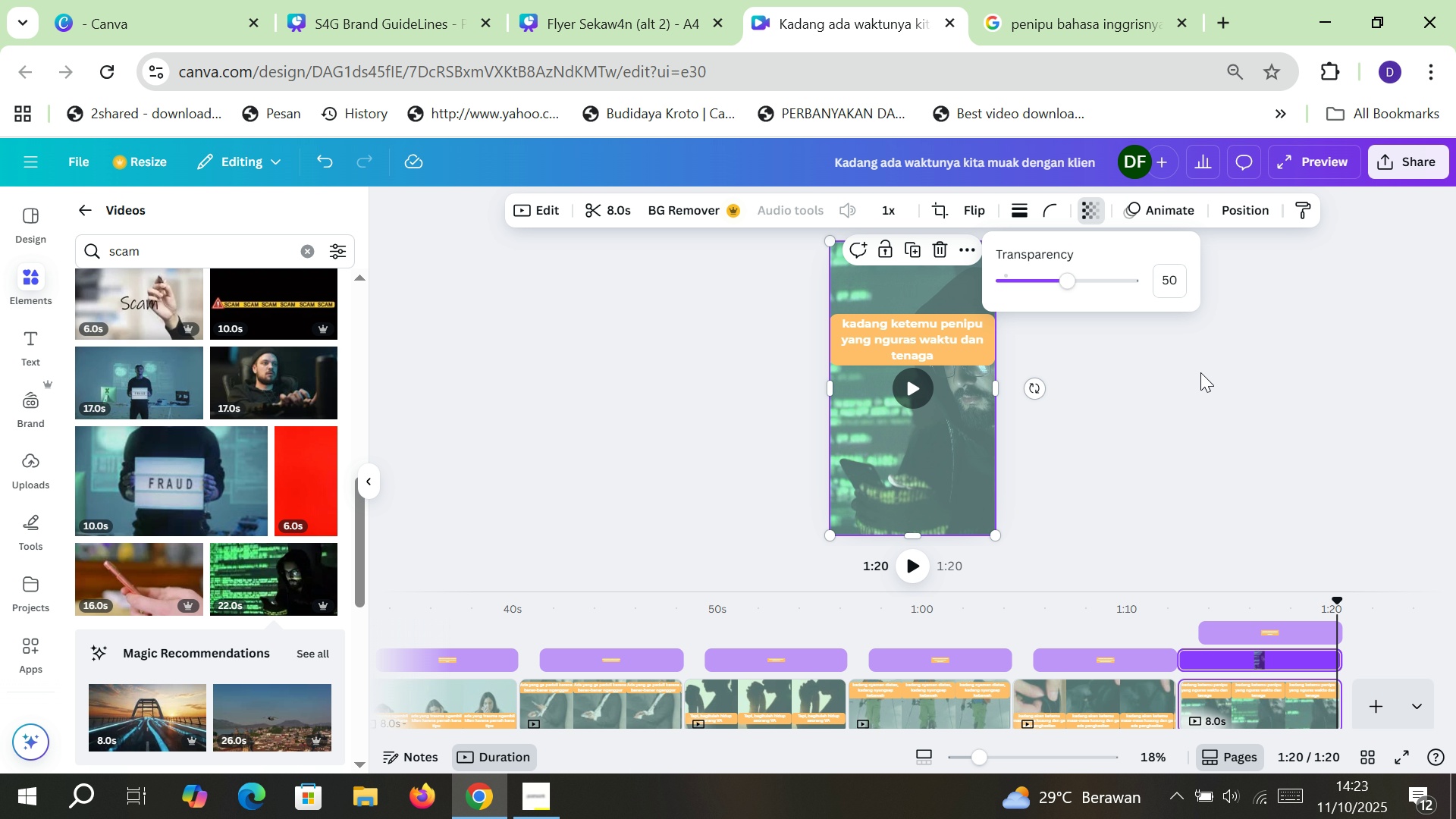 
left_click([1198, 423])
 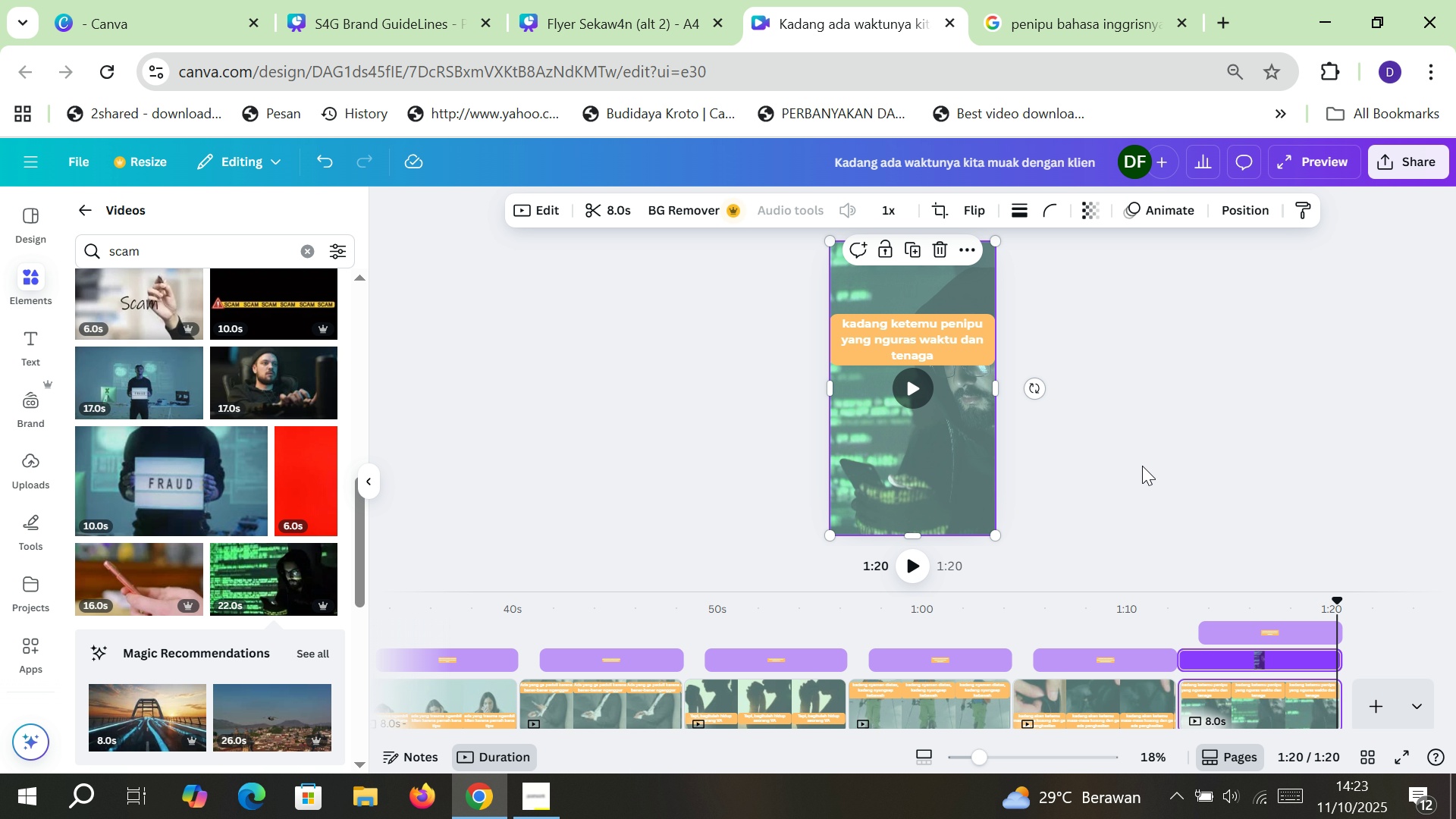 
left_click([1142, 466])
 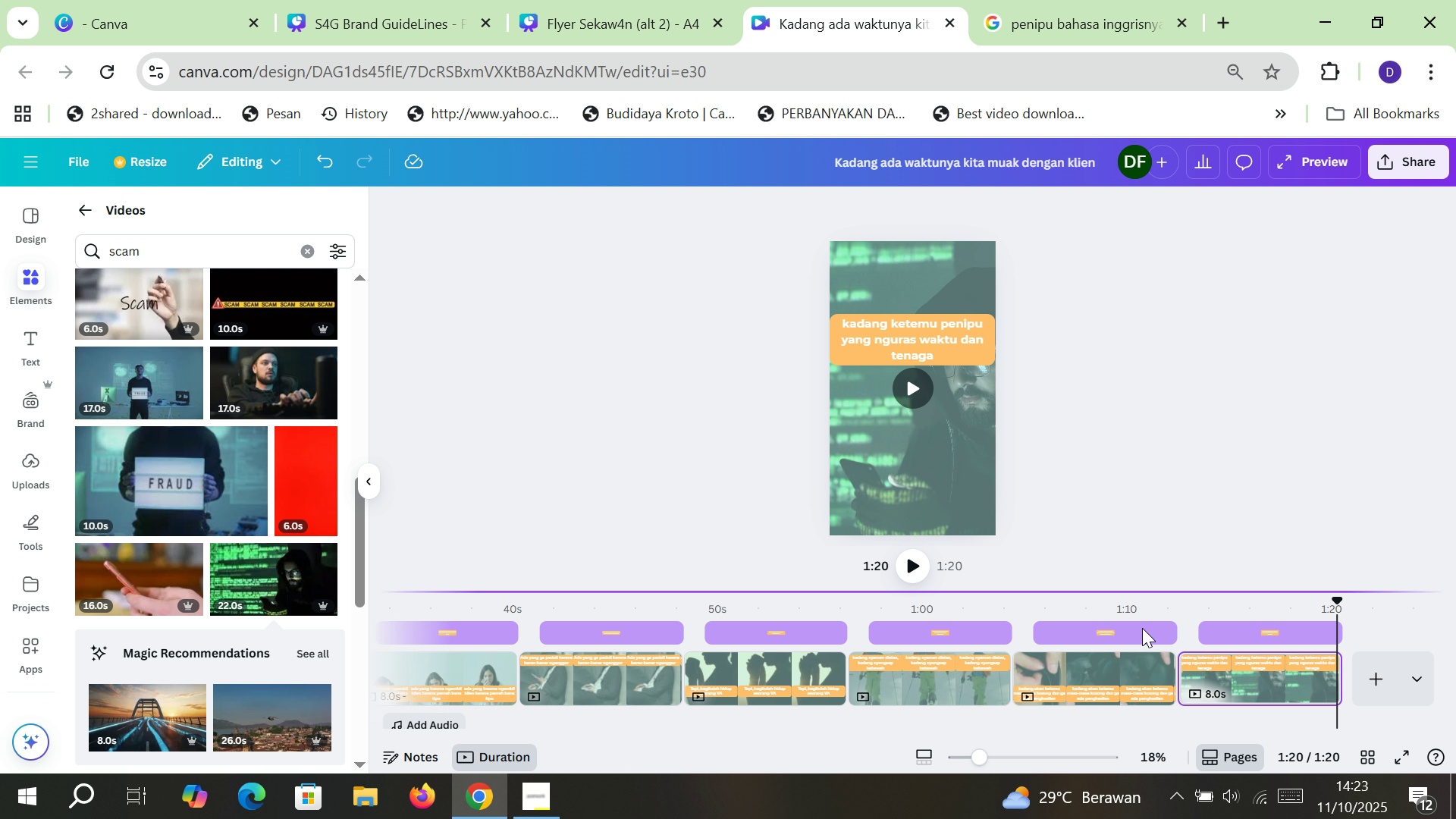 
left_click([1100, 689])
 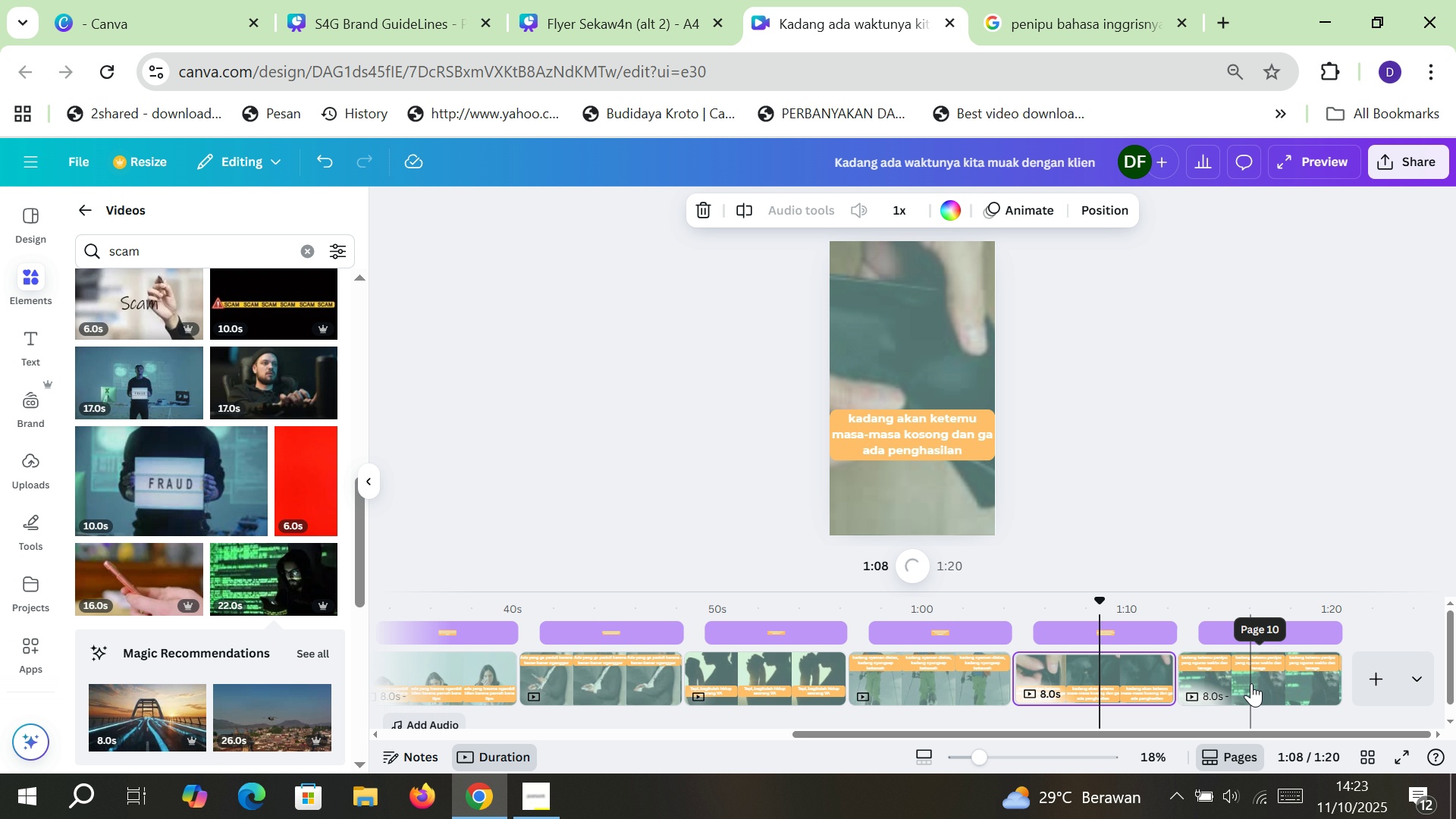 
hold_key(key=ShiftLeft, duration=0.98)
left_click([1252, 683])
 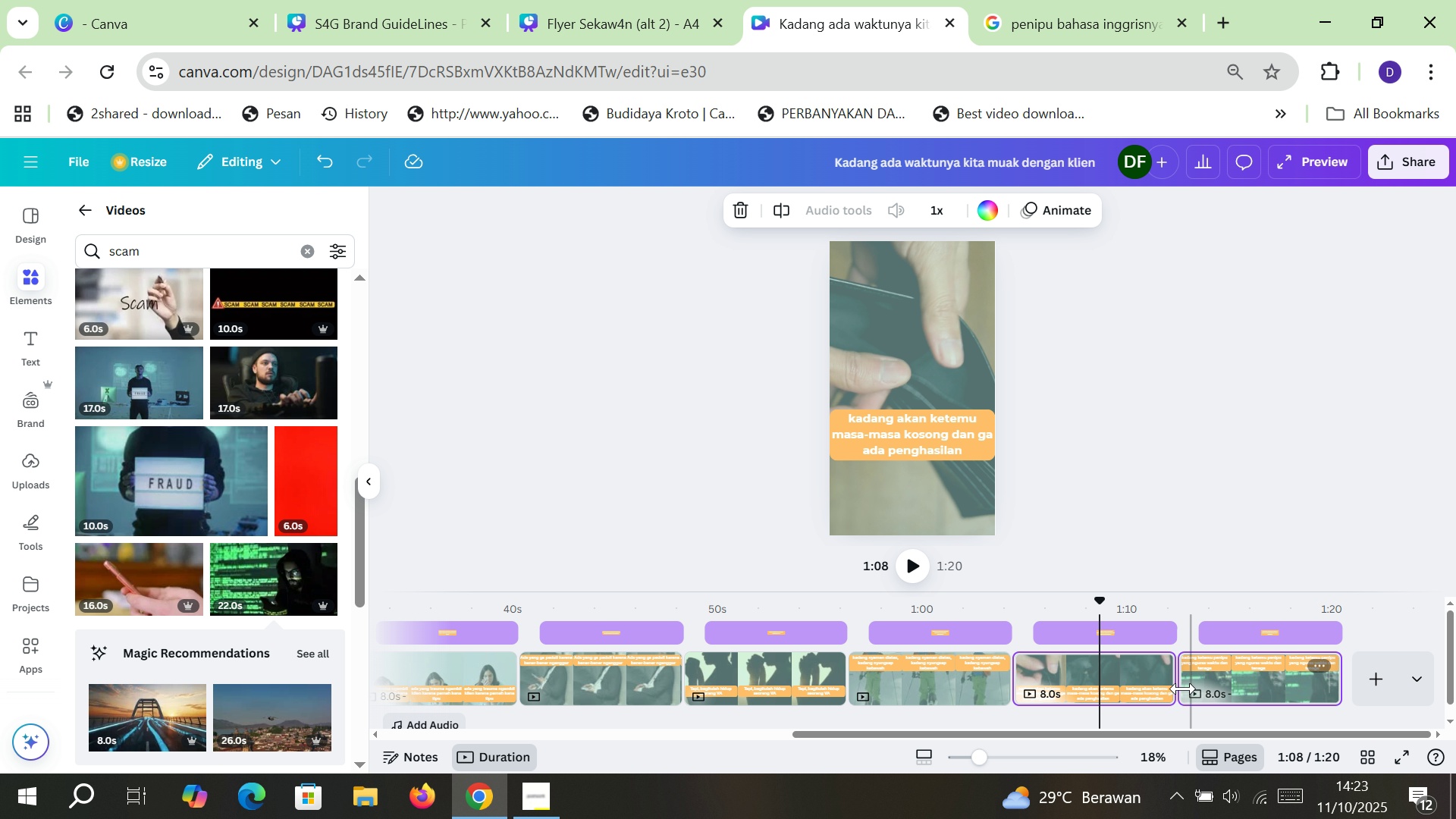 
mouse_move([1138, 677])
 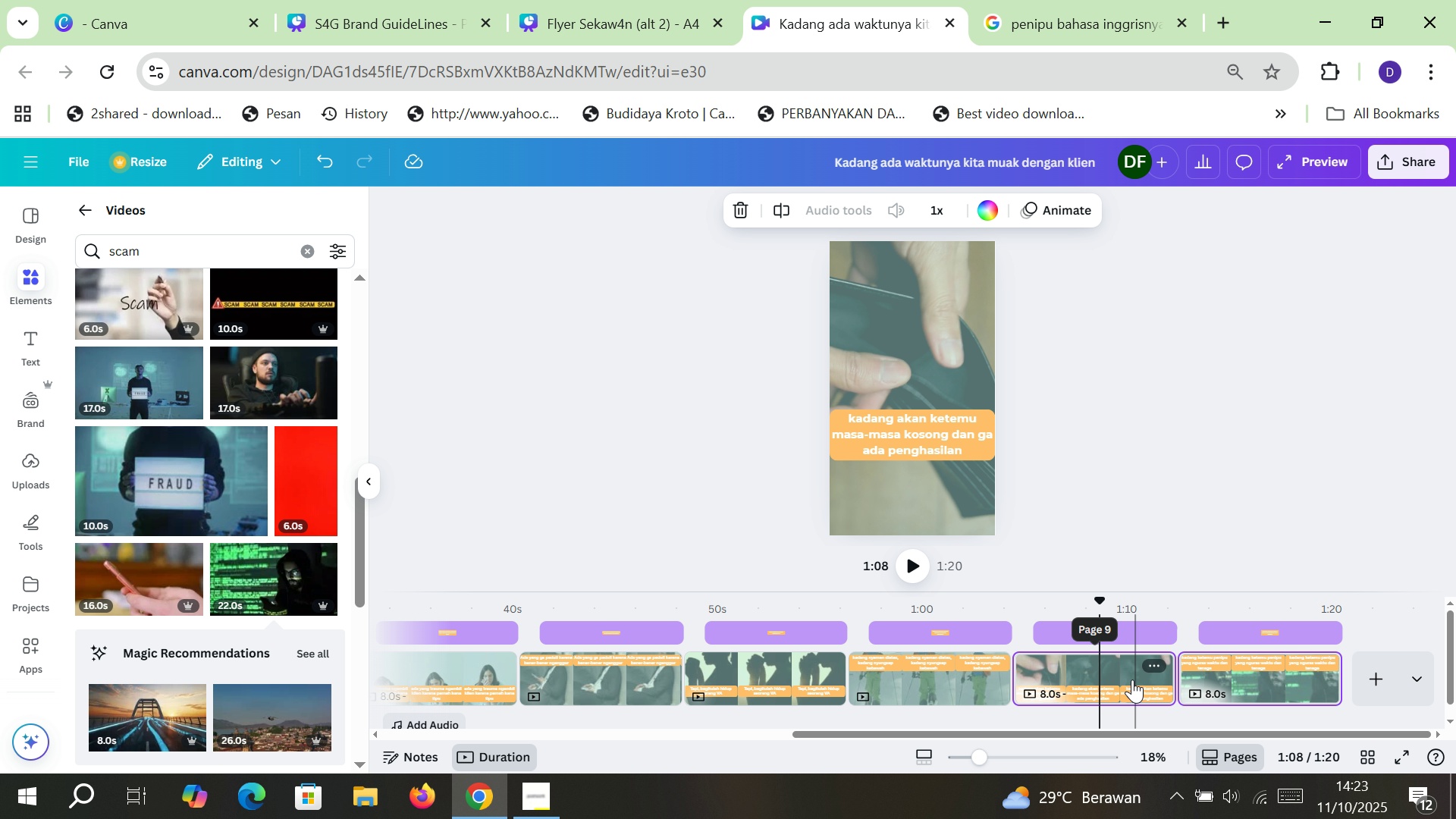 
hold_key(key=ShiftLeft, duration=1.5)
left_click([1131, 679])
 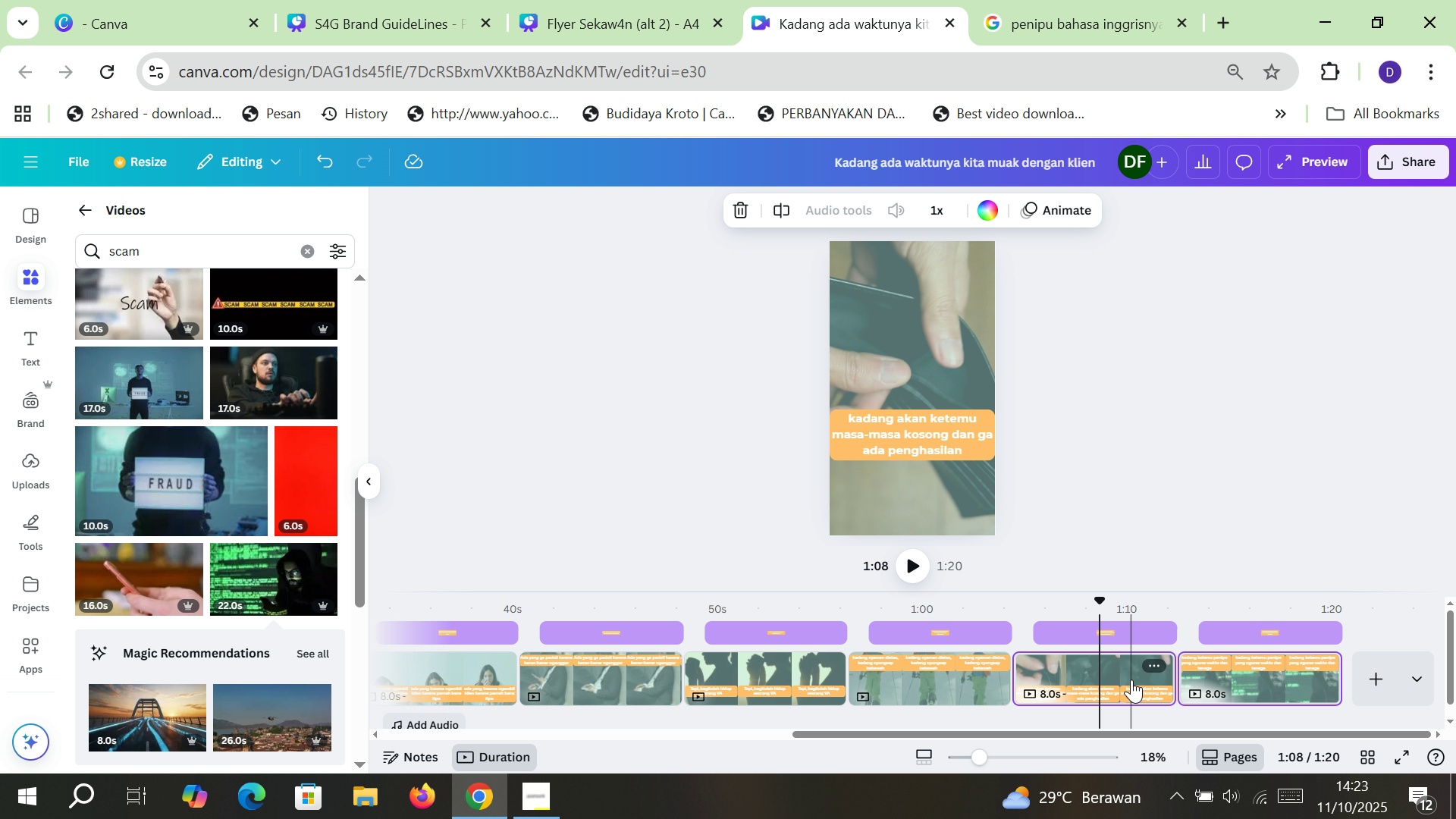 
hold_key(key=ShiftLeft, duration=0.52)
 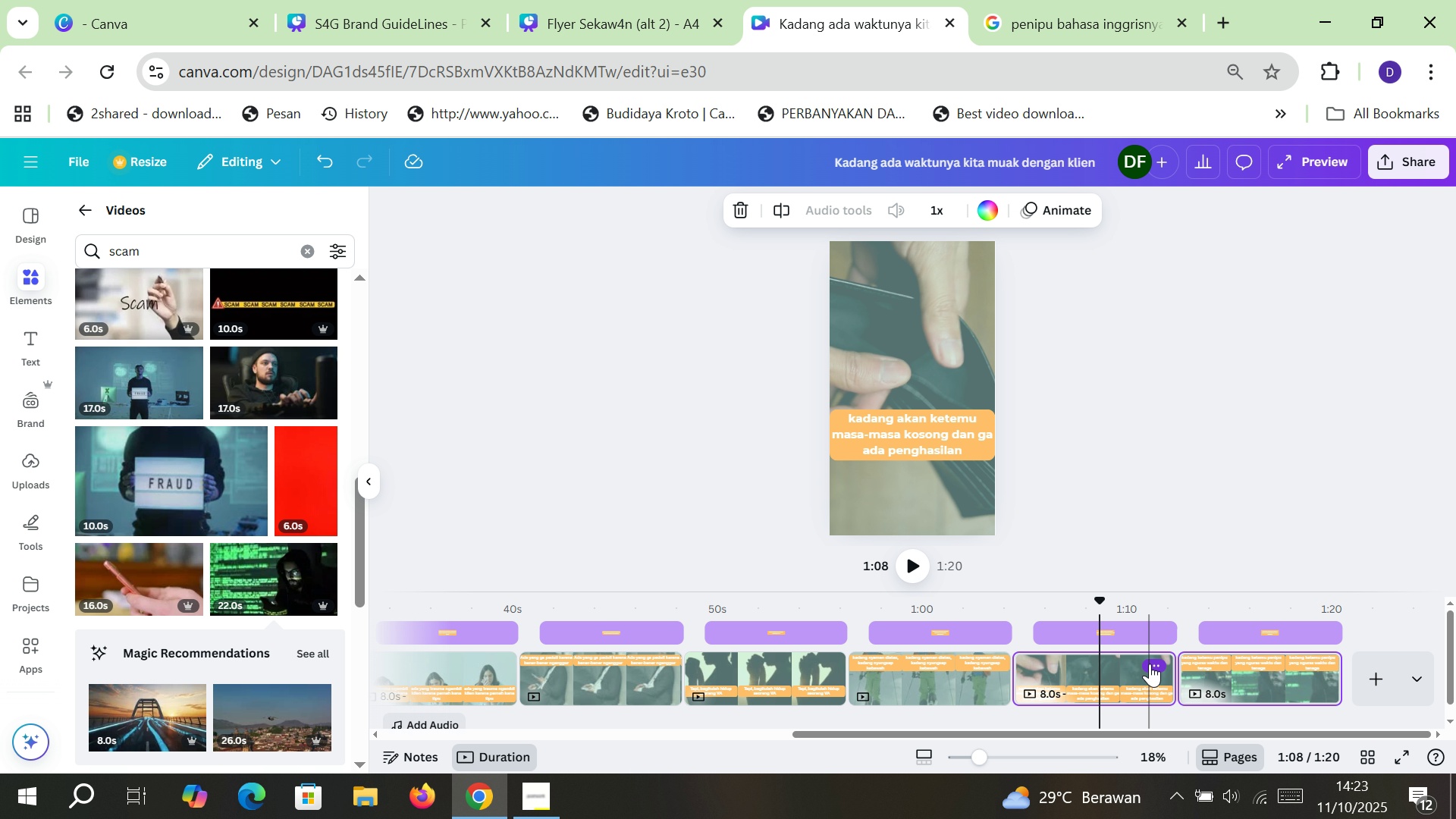 
left_click([1150, 664])
 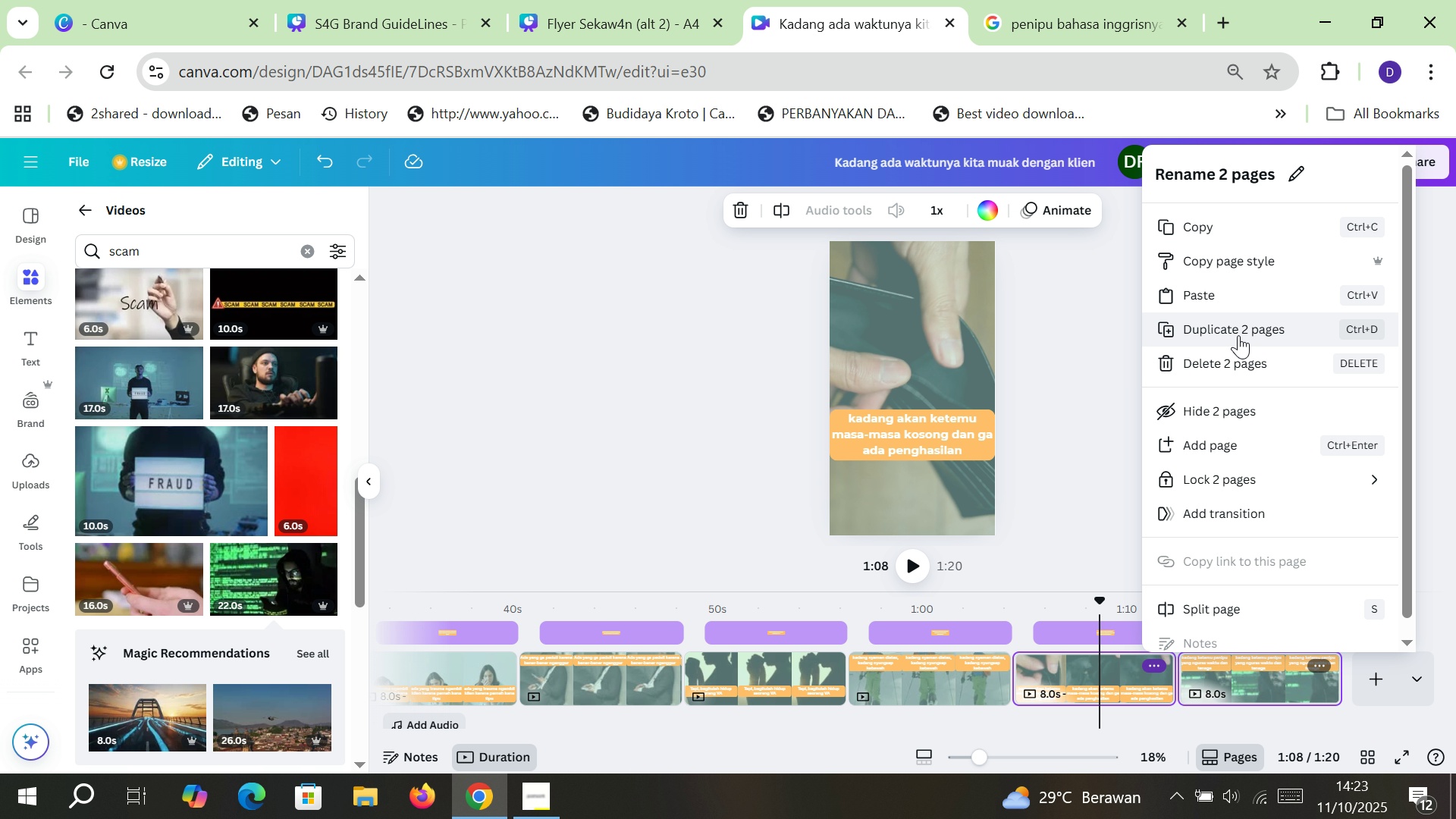 
left_click([1238, 335])
 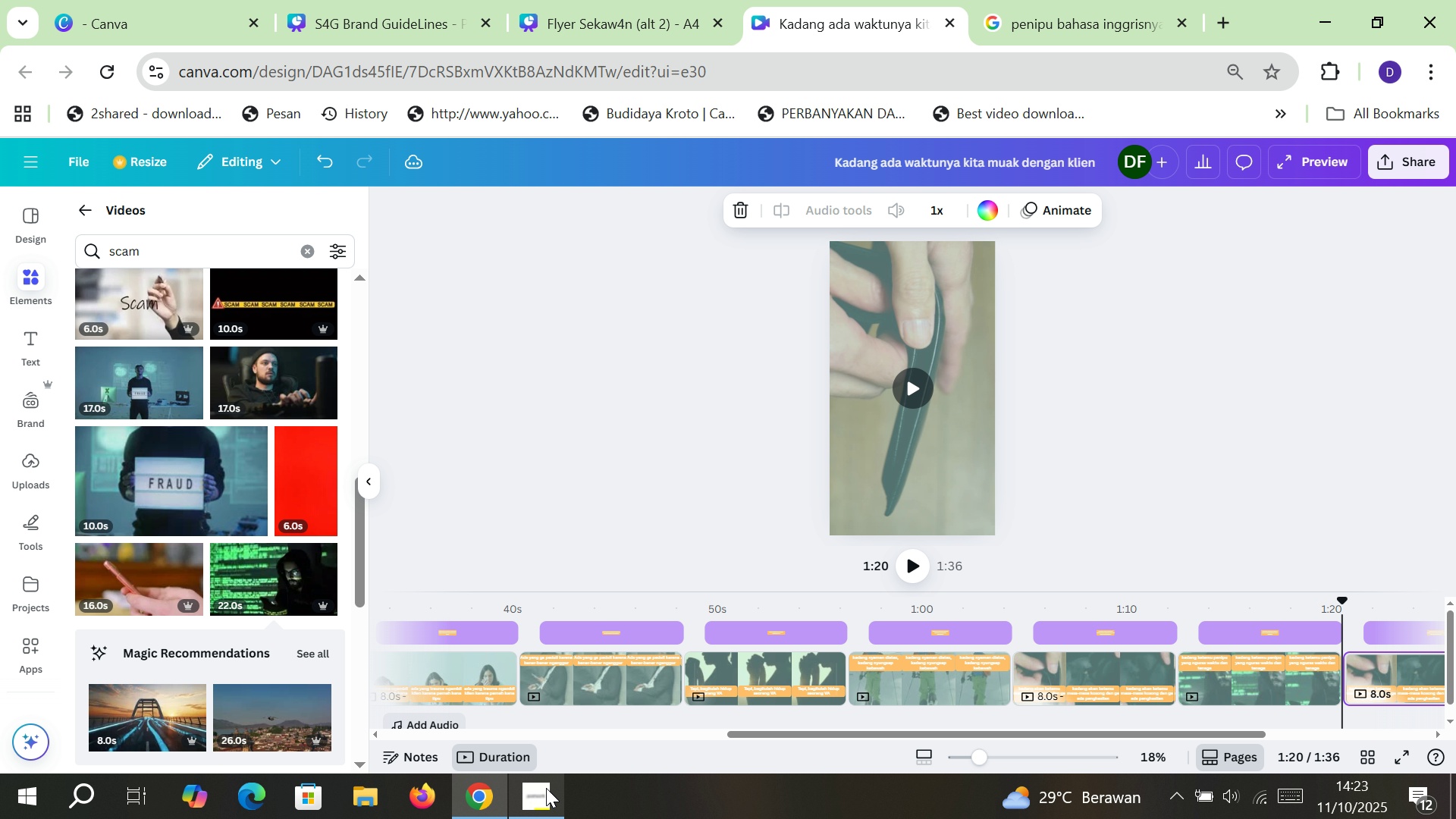 
left_click([545, 799])